 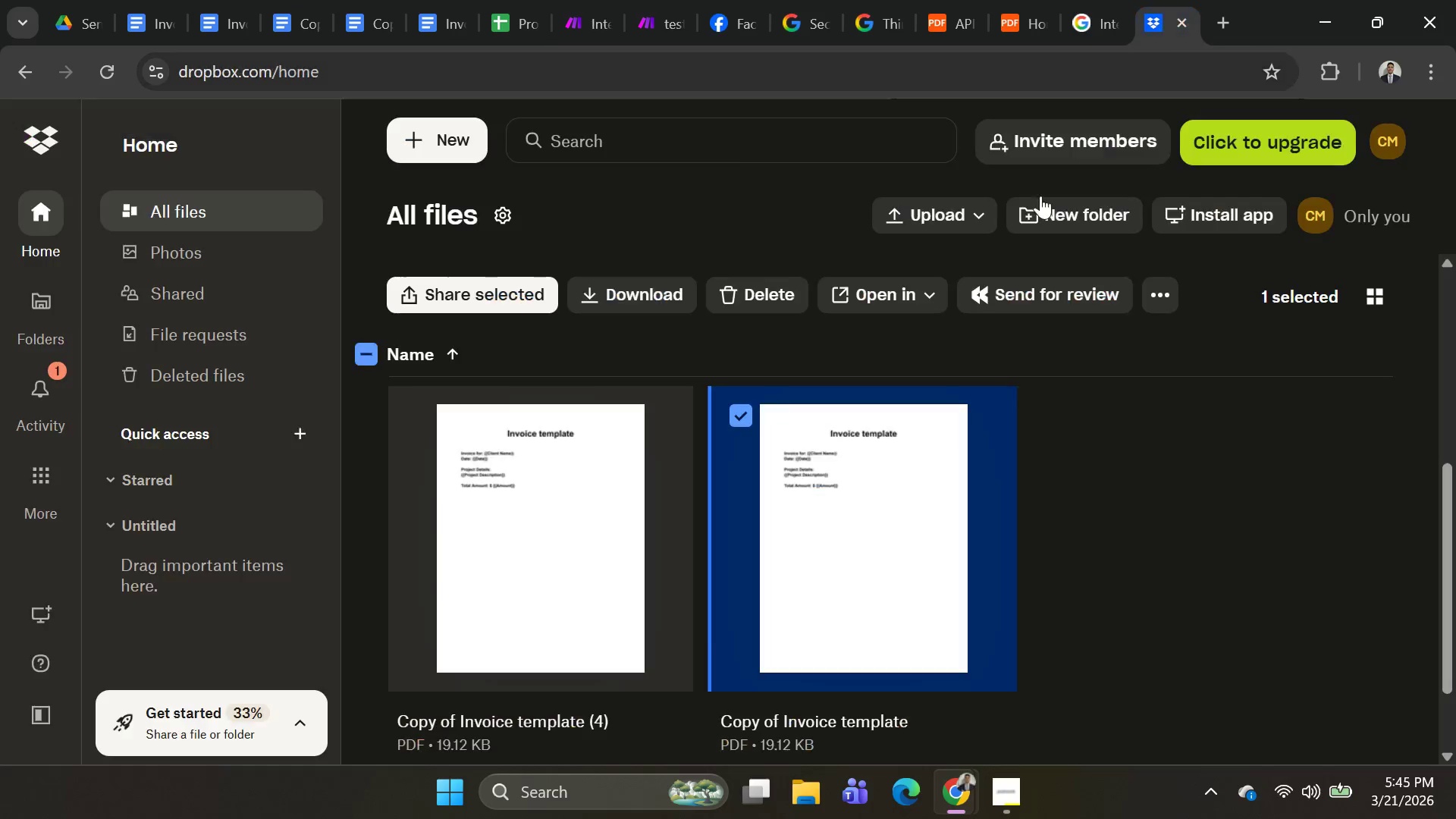 
scroll: coordinate [831, 456], scroll_direction: down, amount: 2.0
 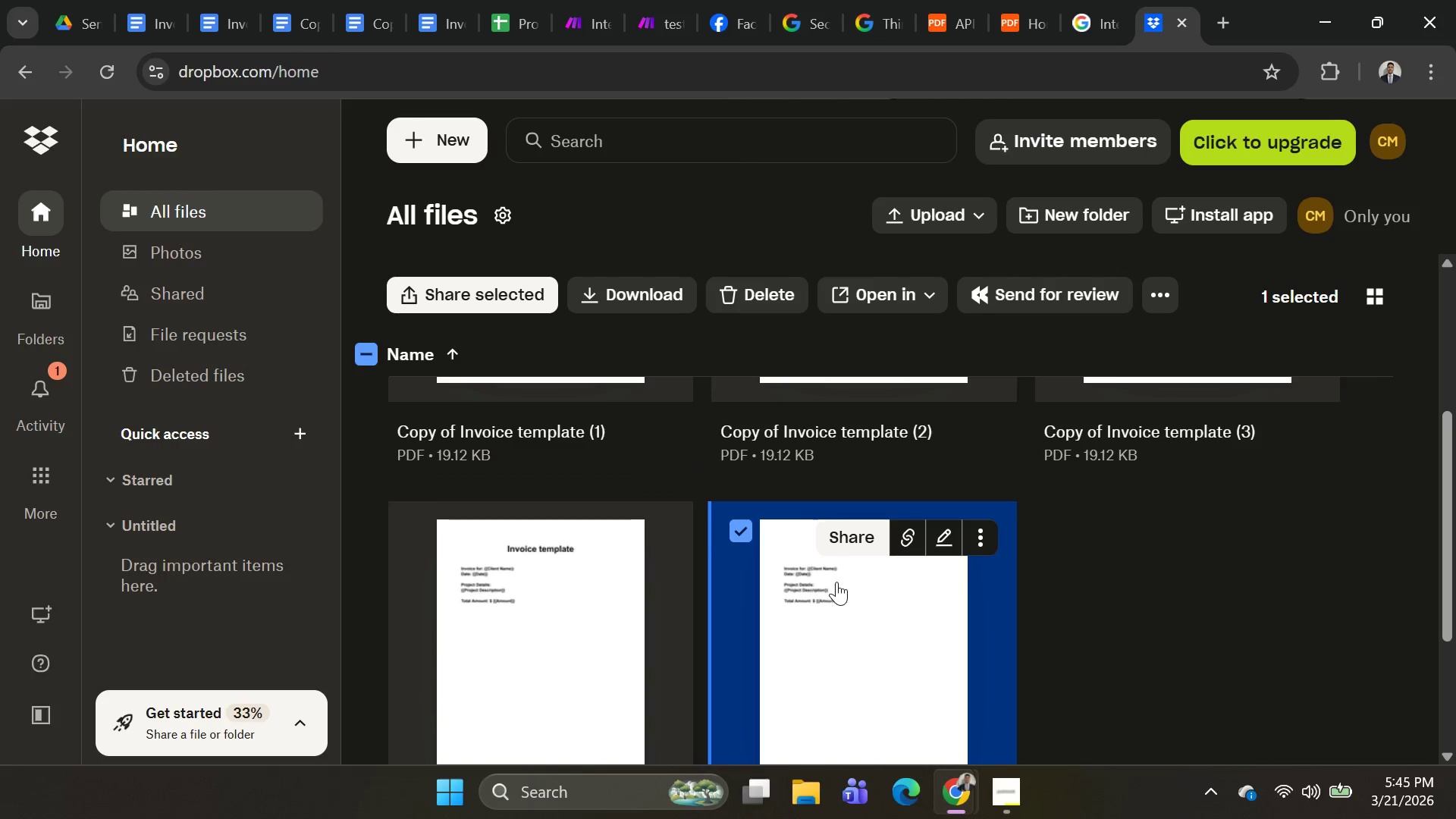 
left_click([836, 582])
 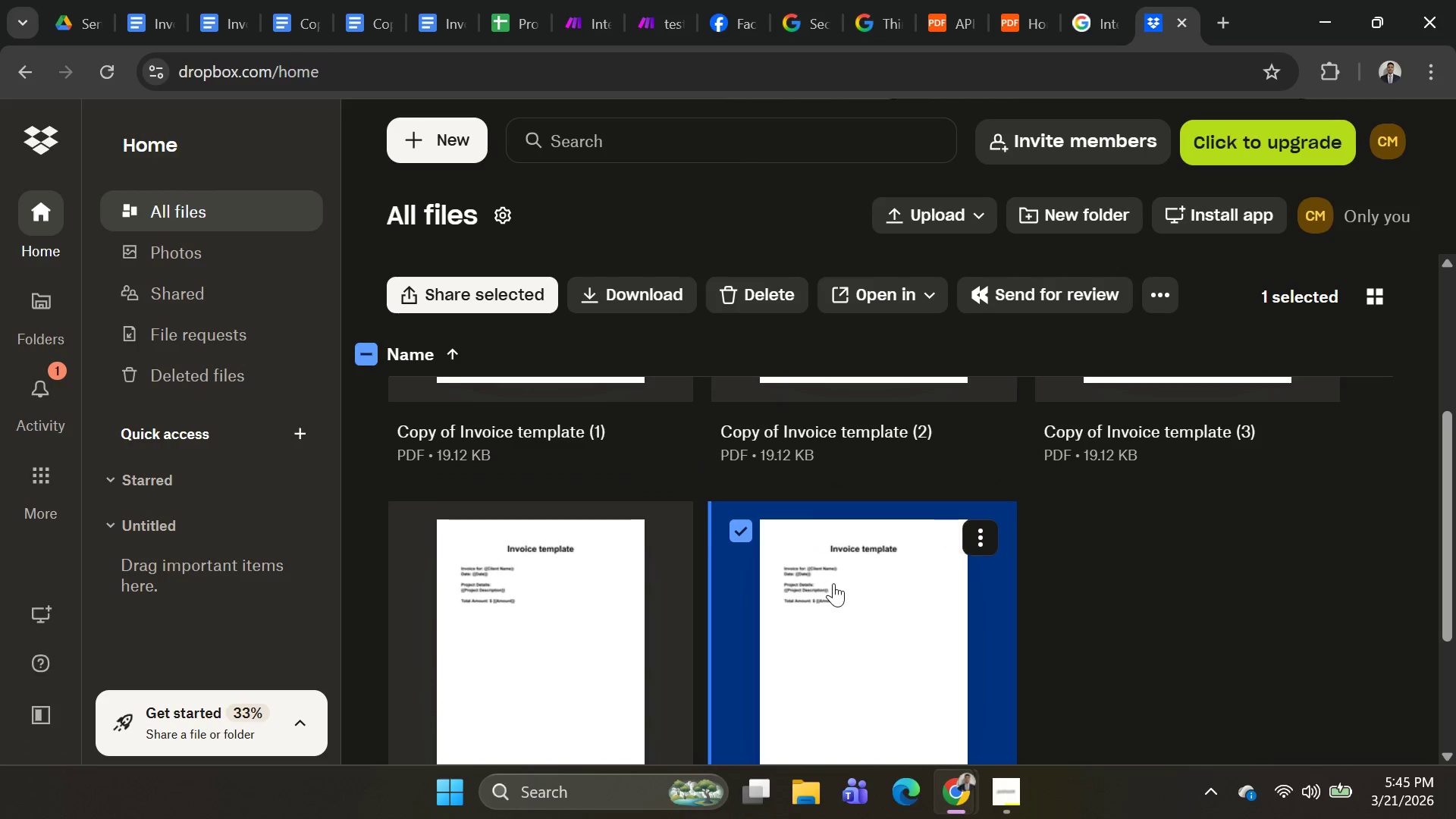 
scroll: coordinate [811, 537], scroll_direction: down, amount: 1.0
 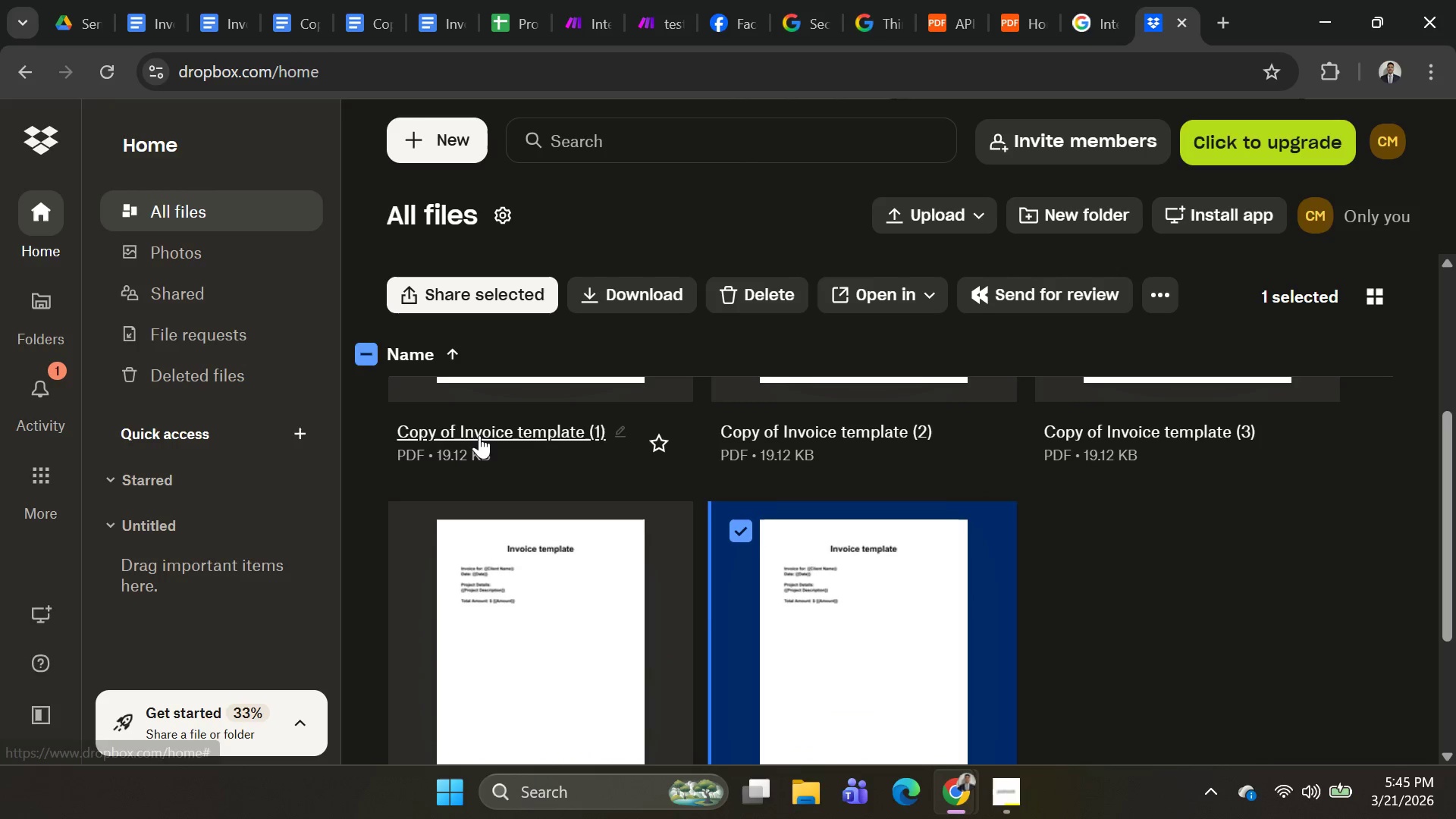 
left_click([479, 435])
 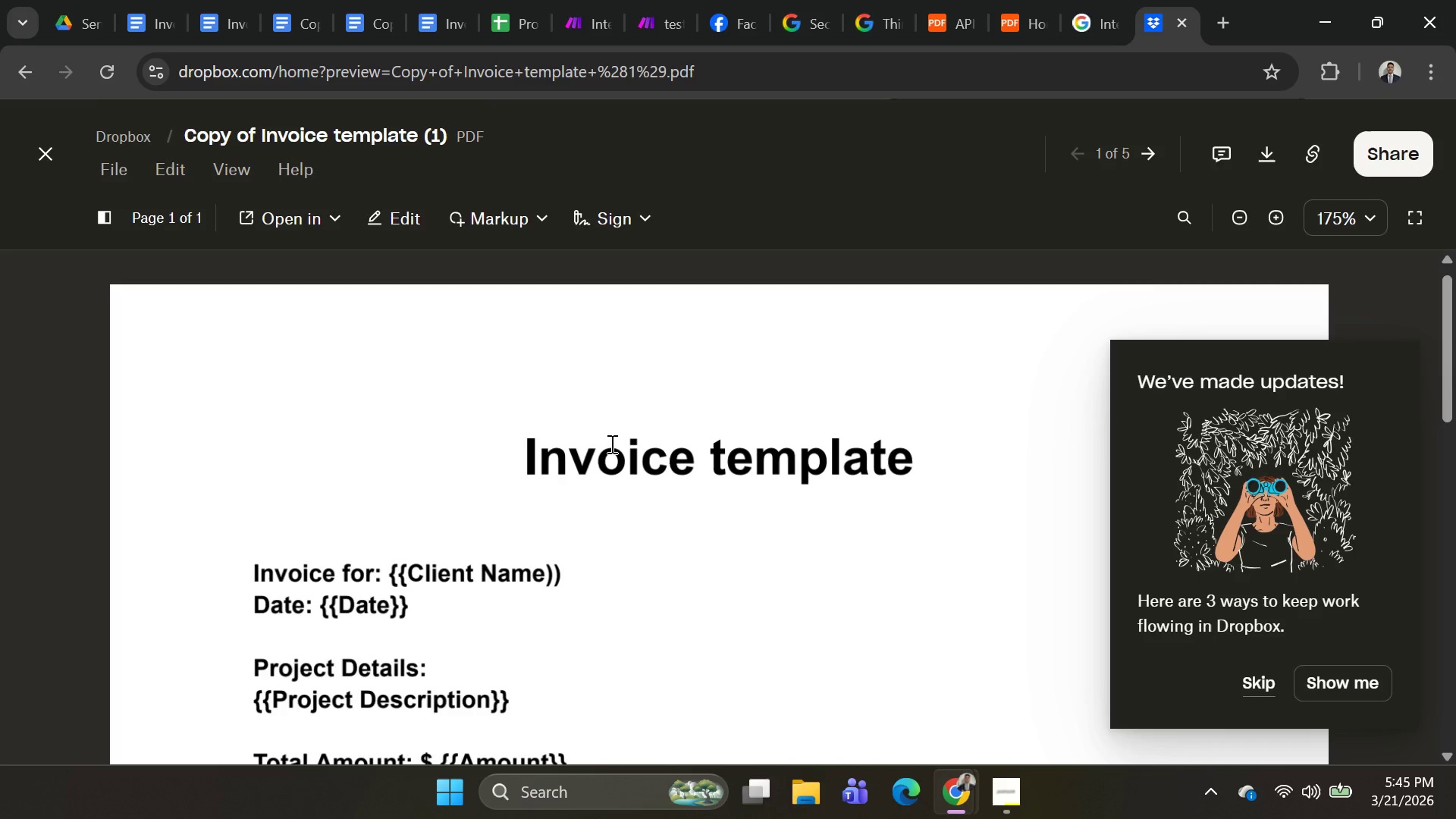 
scroll: coordinate [755, 441], scroll_direction: up, amount: 6.0
 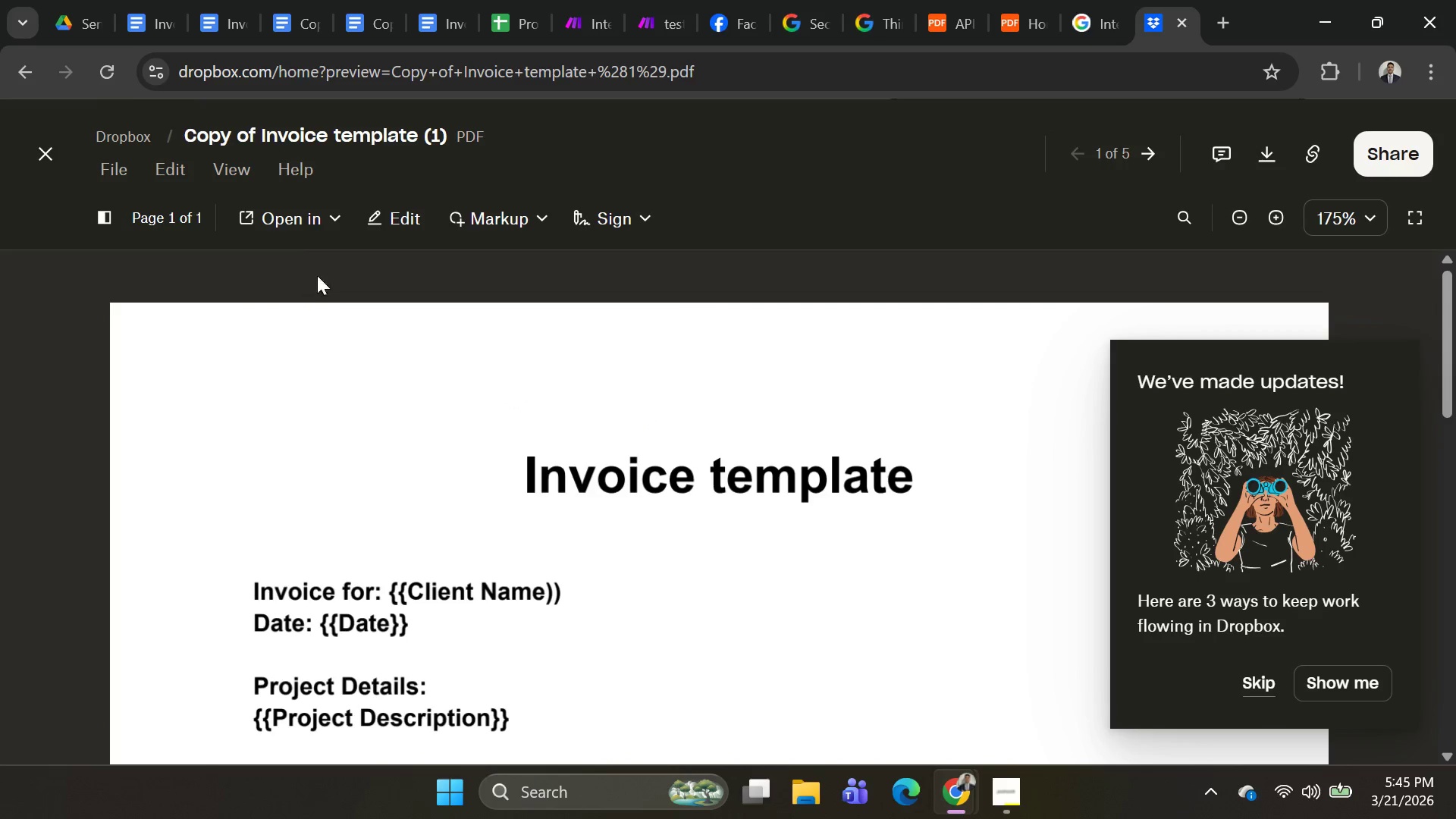 
scroll: coordinate [548, 453], scroll_direction: down, amount: 1.0
 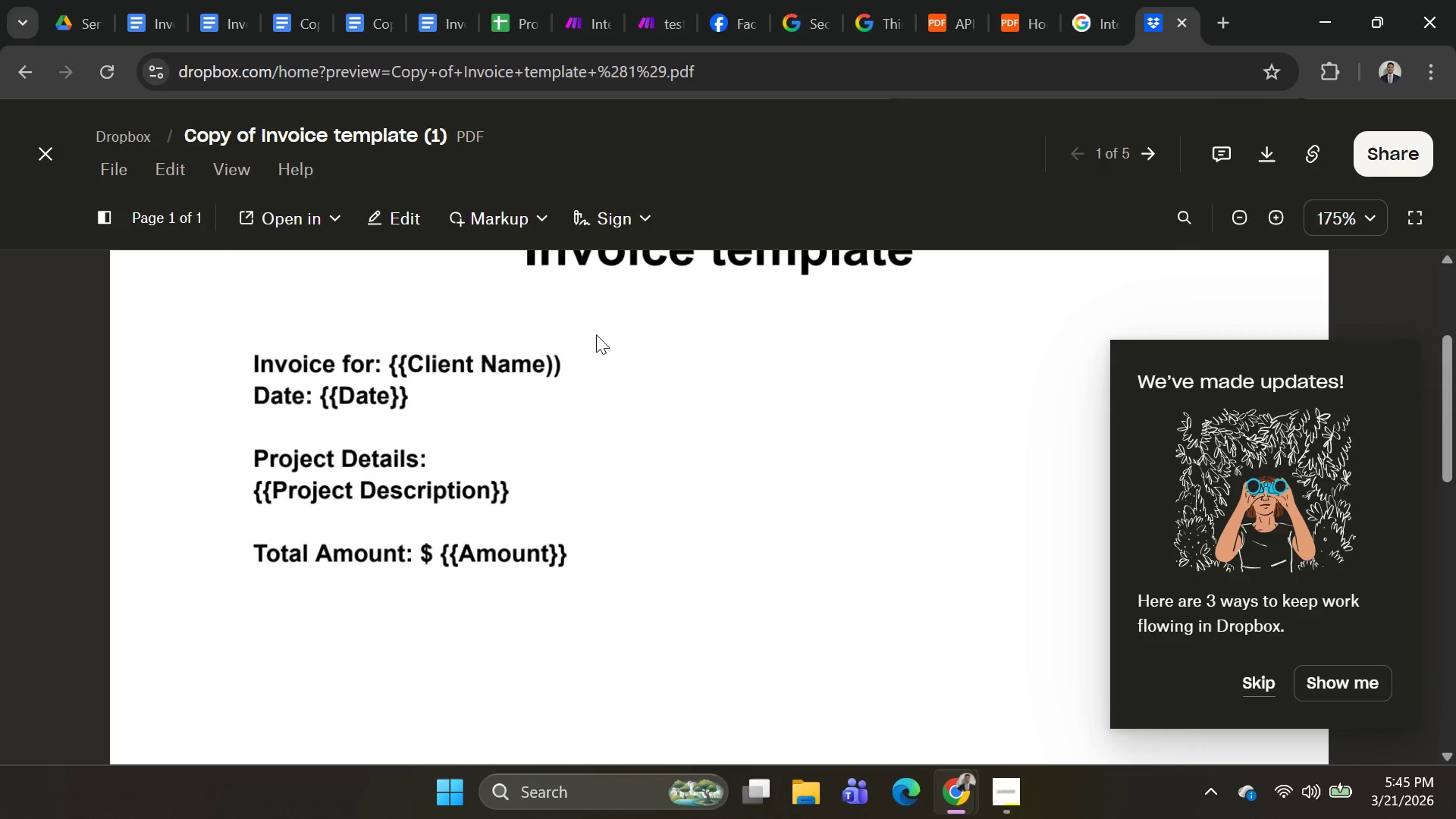 
left_click([557, 366])
 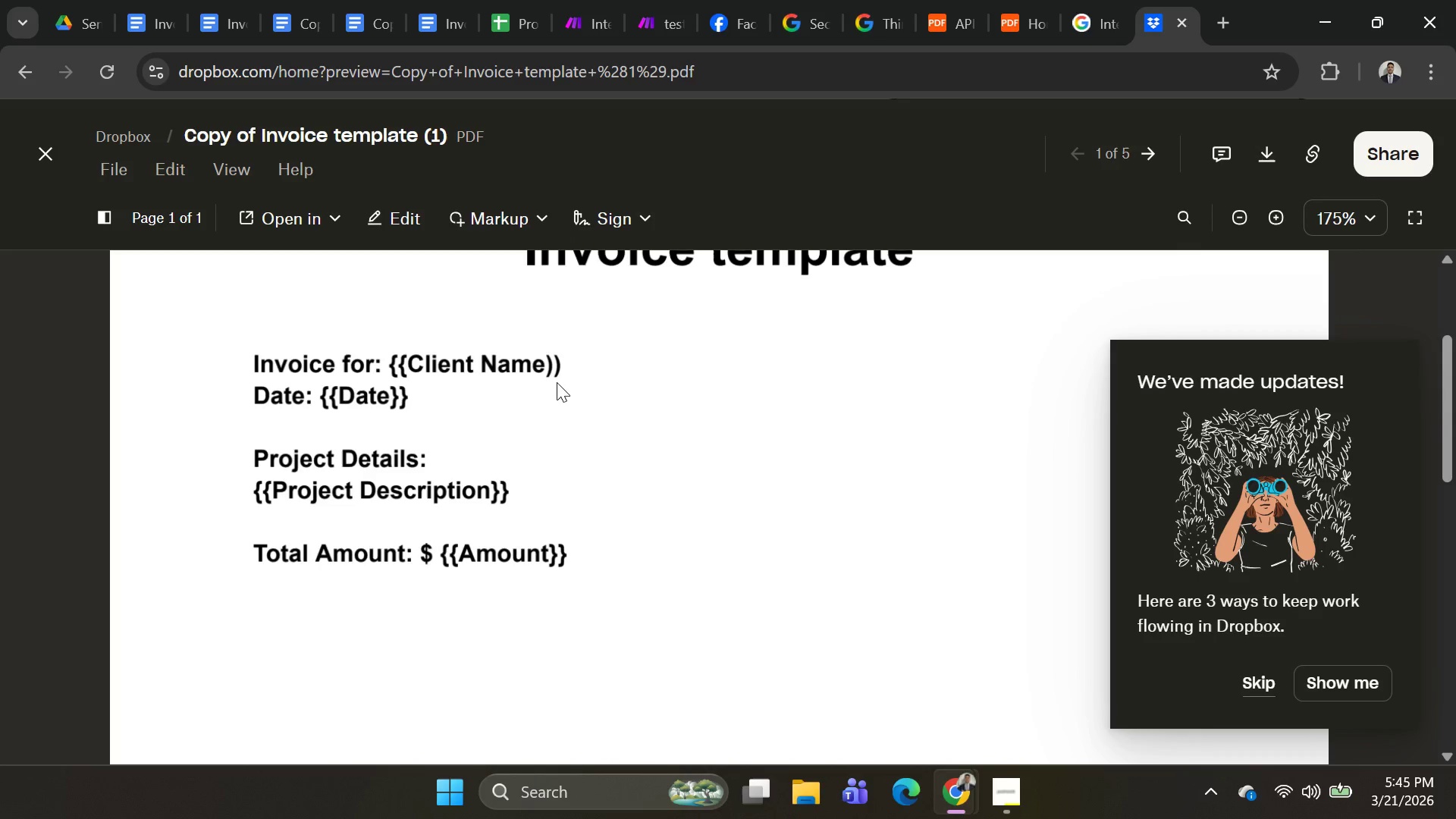 
left_click([558, 388])
 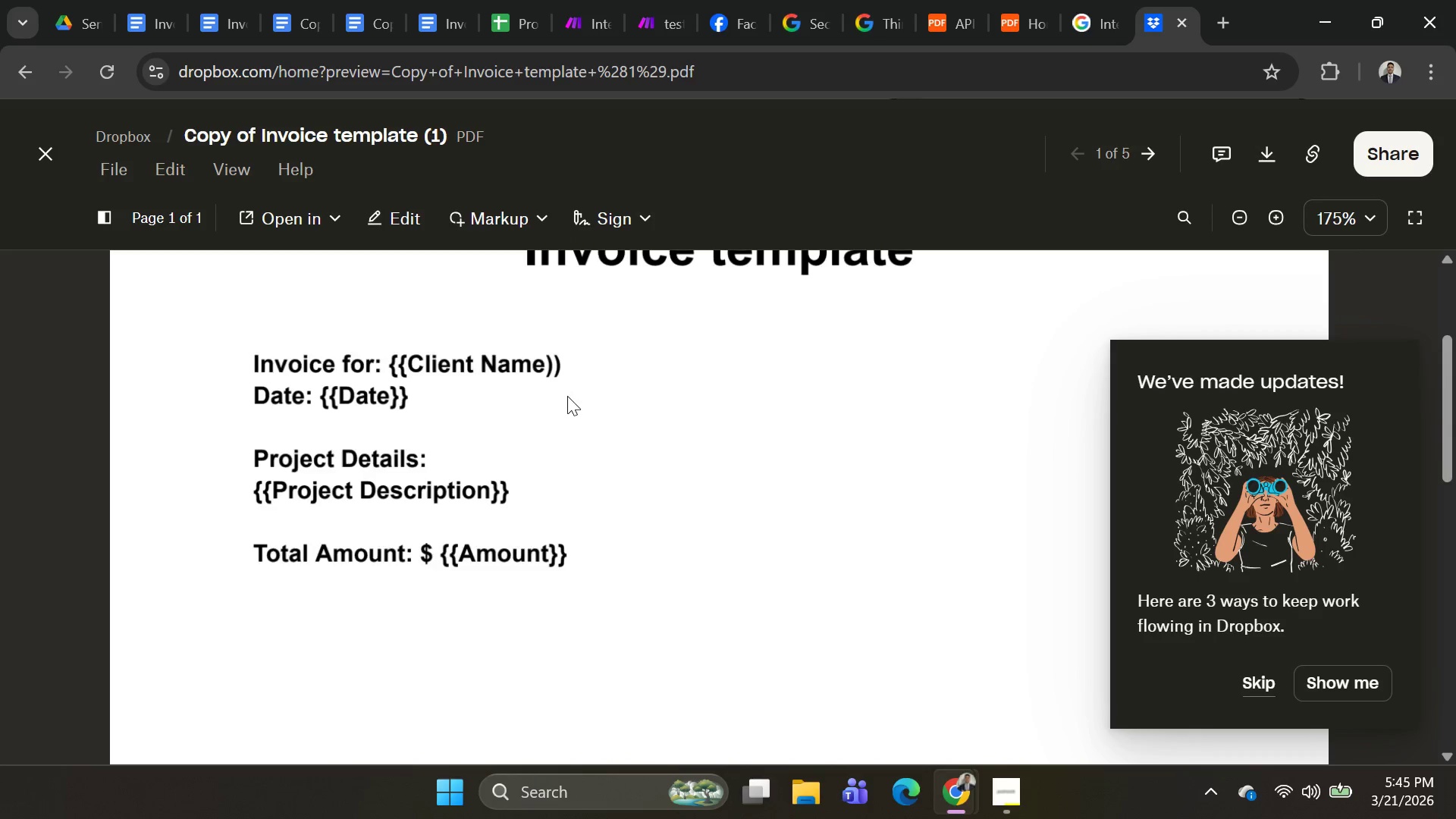 
scroll: coordinate [571, 396], scroll_direction: up, amount: 6.0
 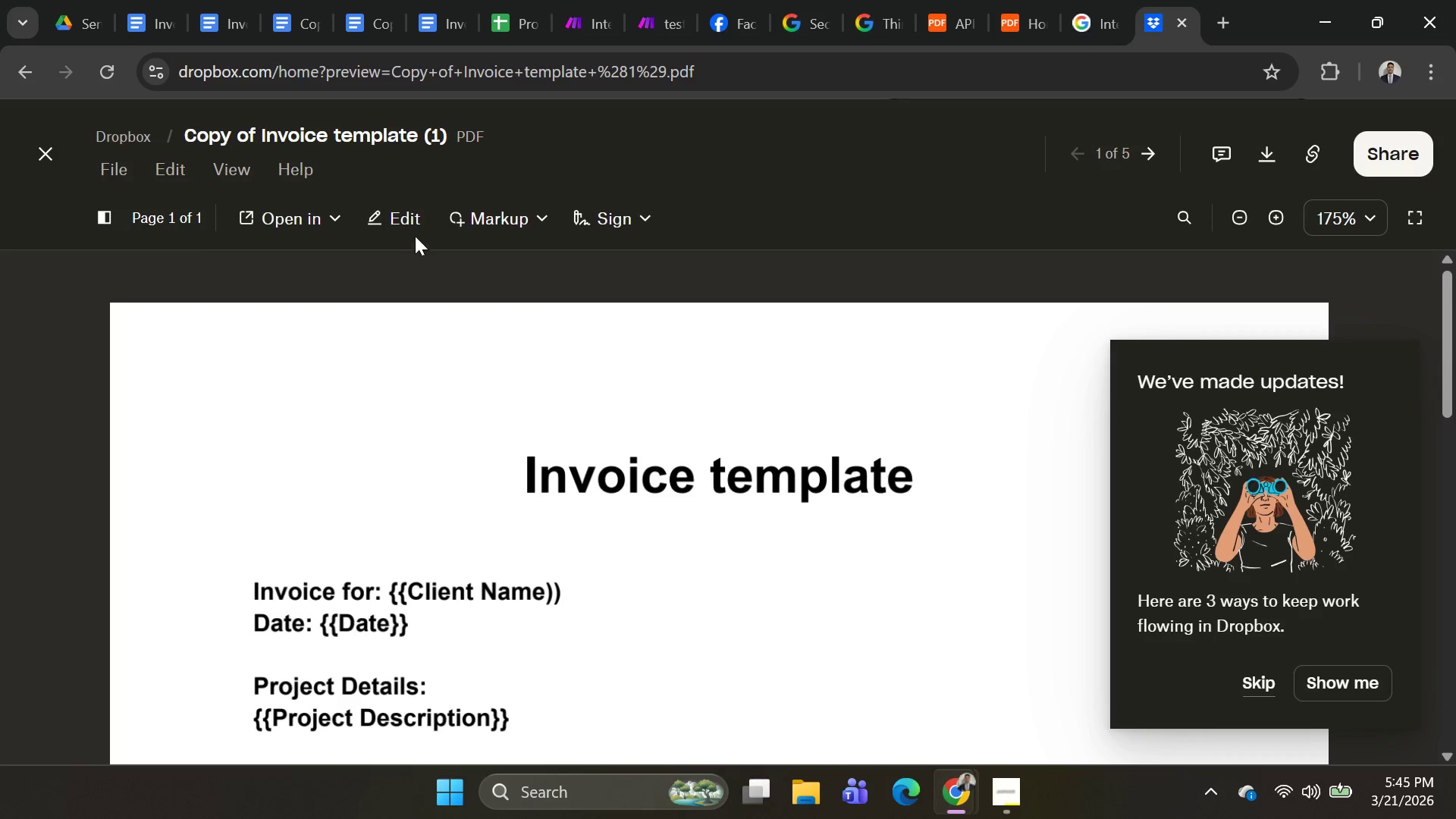 
left_click([396, 218])
 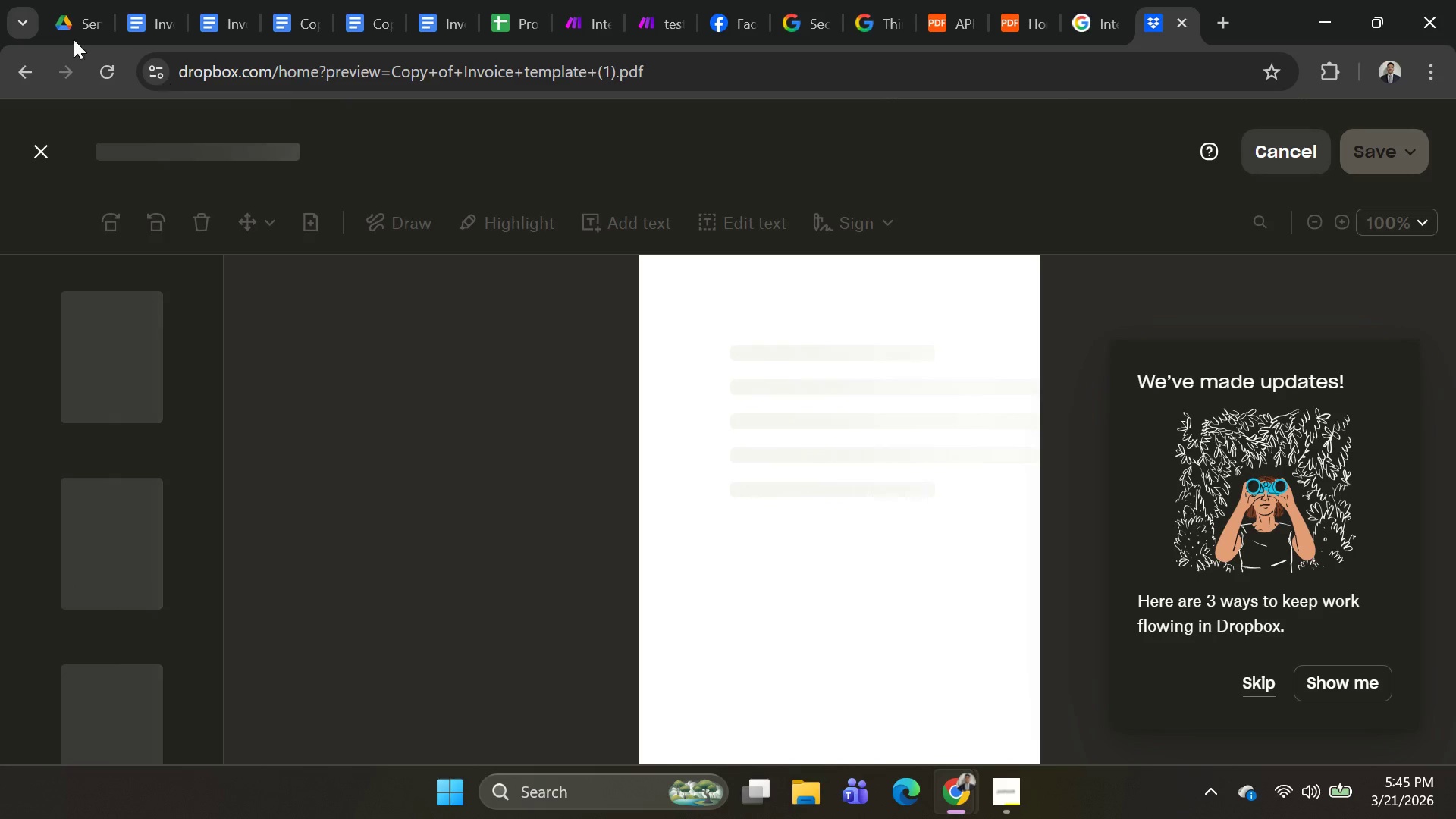 
left_click([8, 71])
 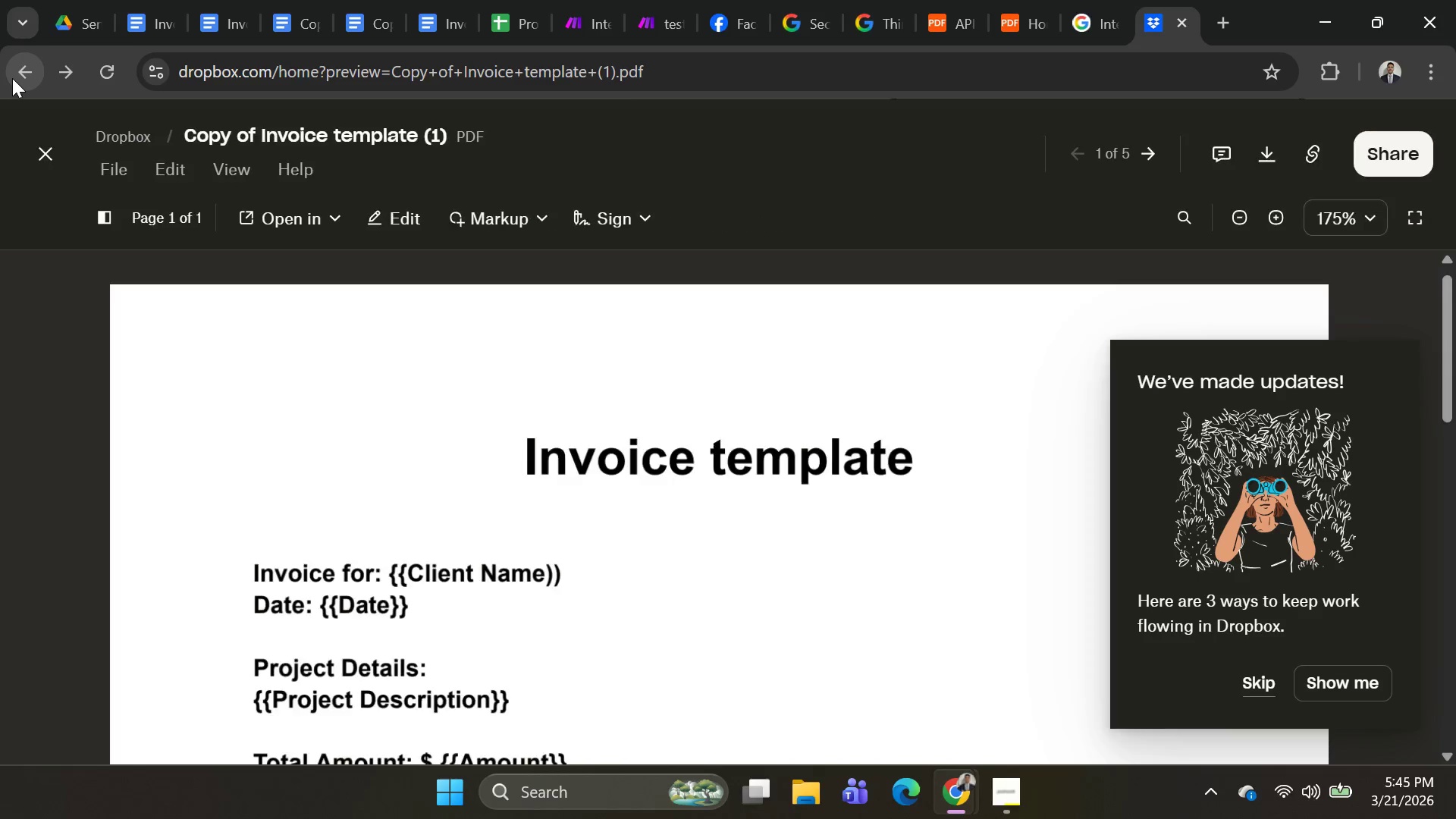 
left_click([12, 78])
 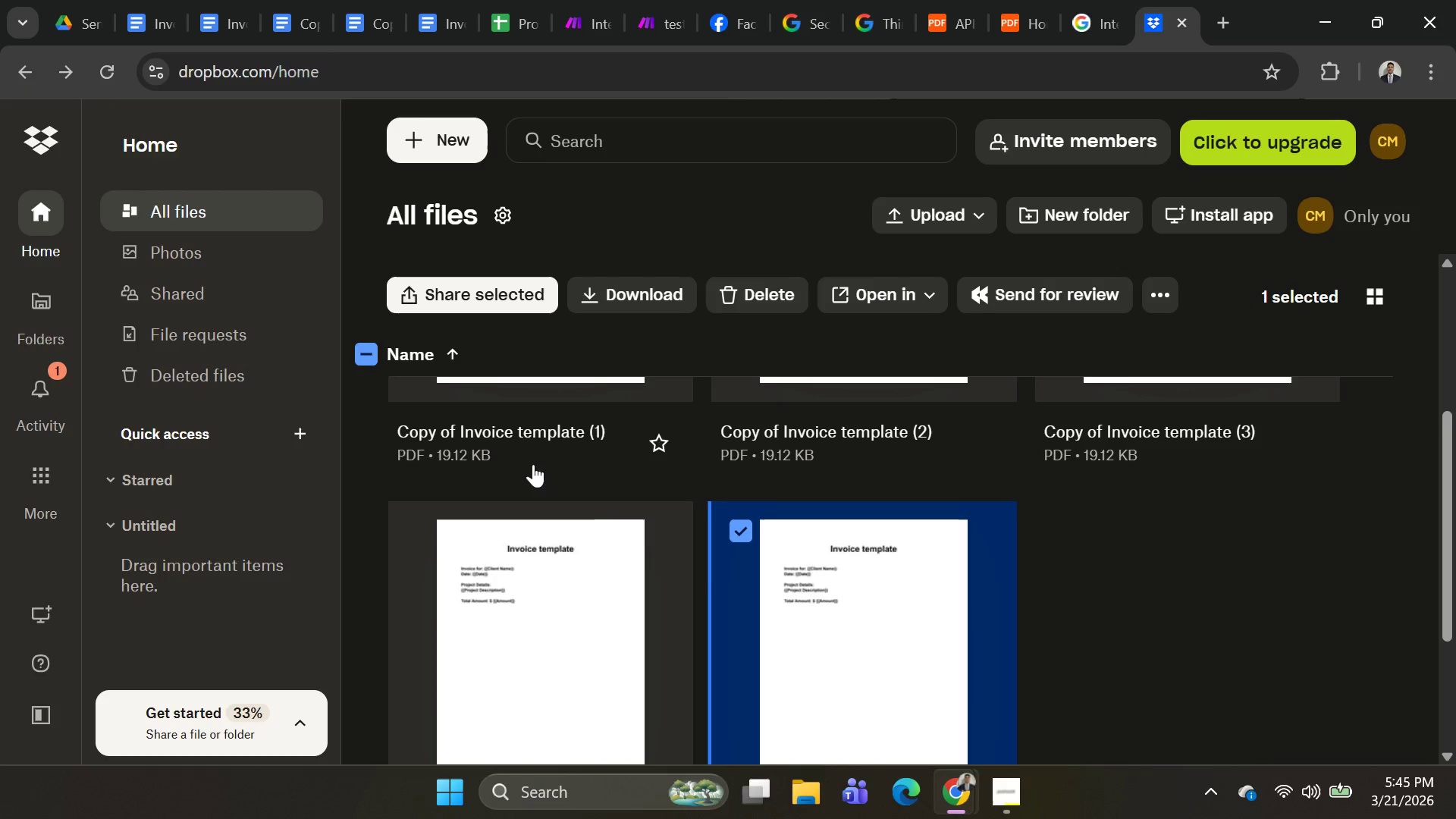 
left_click([608, 579])
 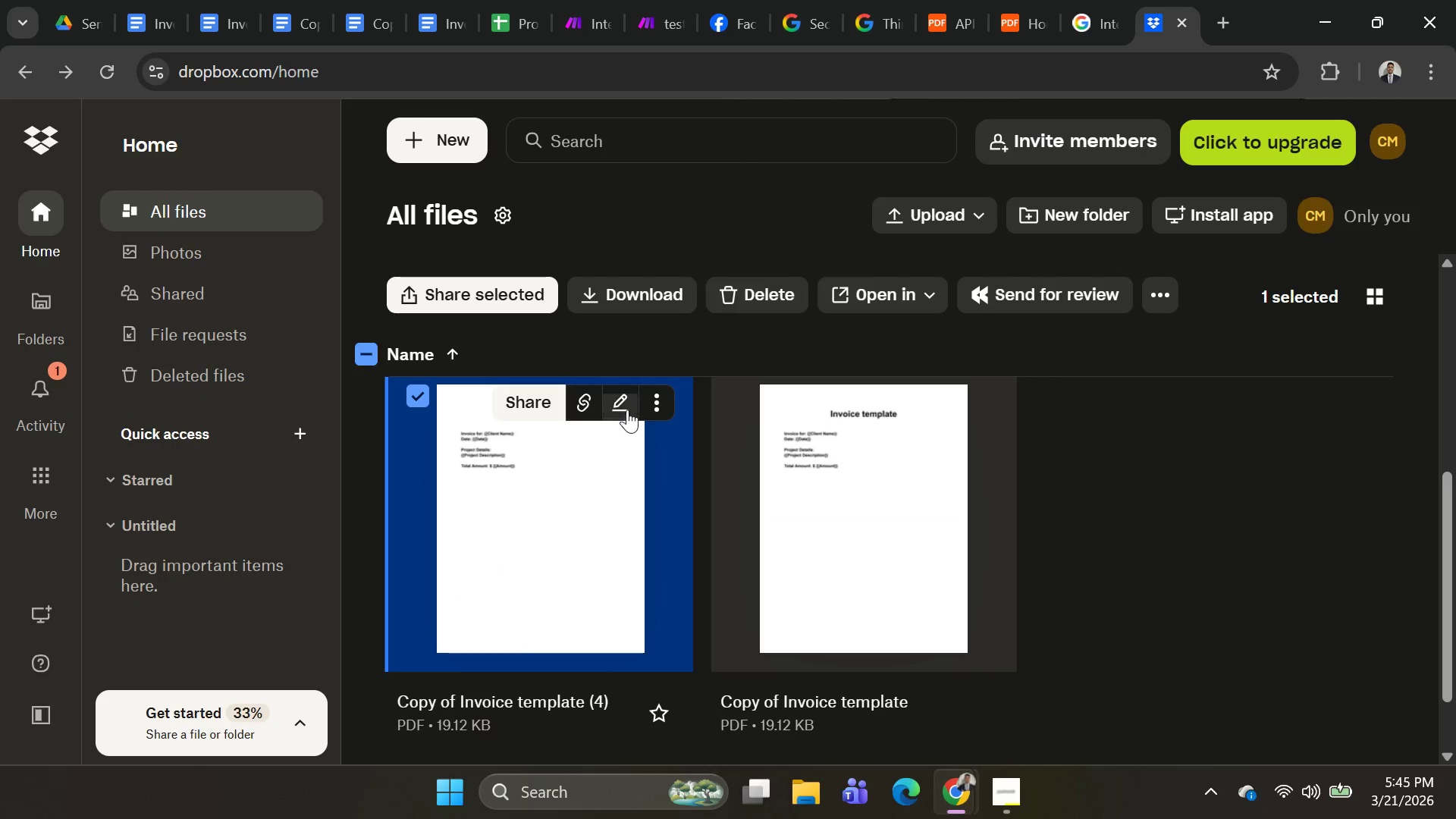 
left_click([627, 403])
 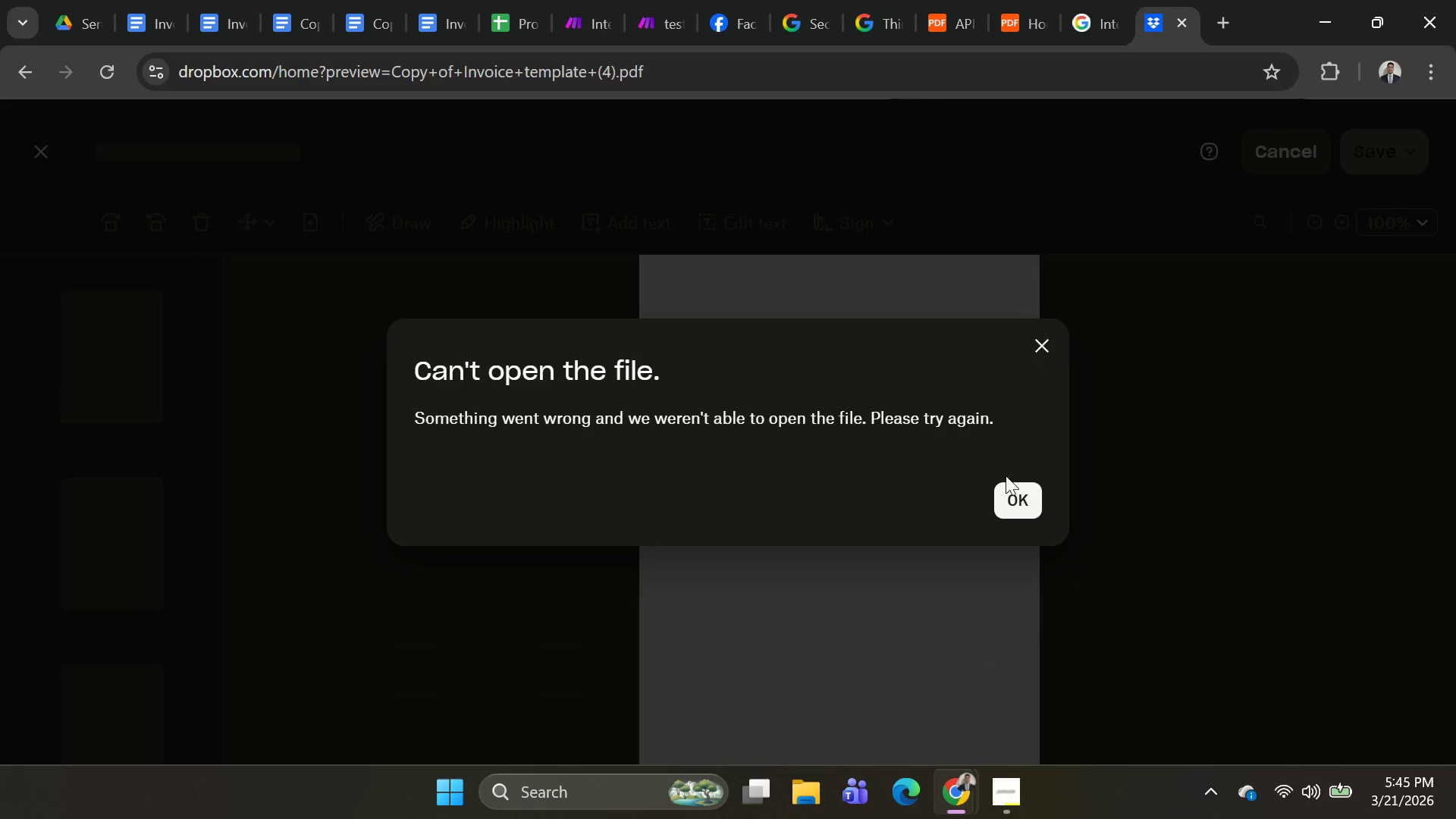 
left_click([1025, 514])
 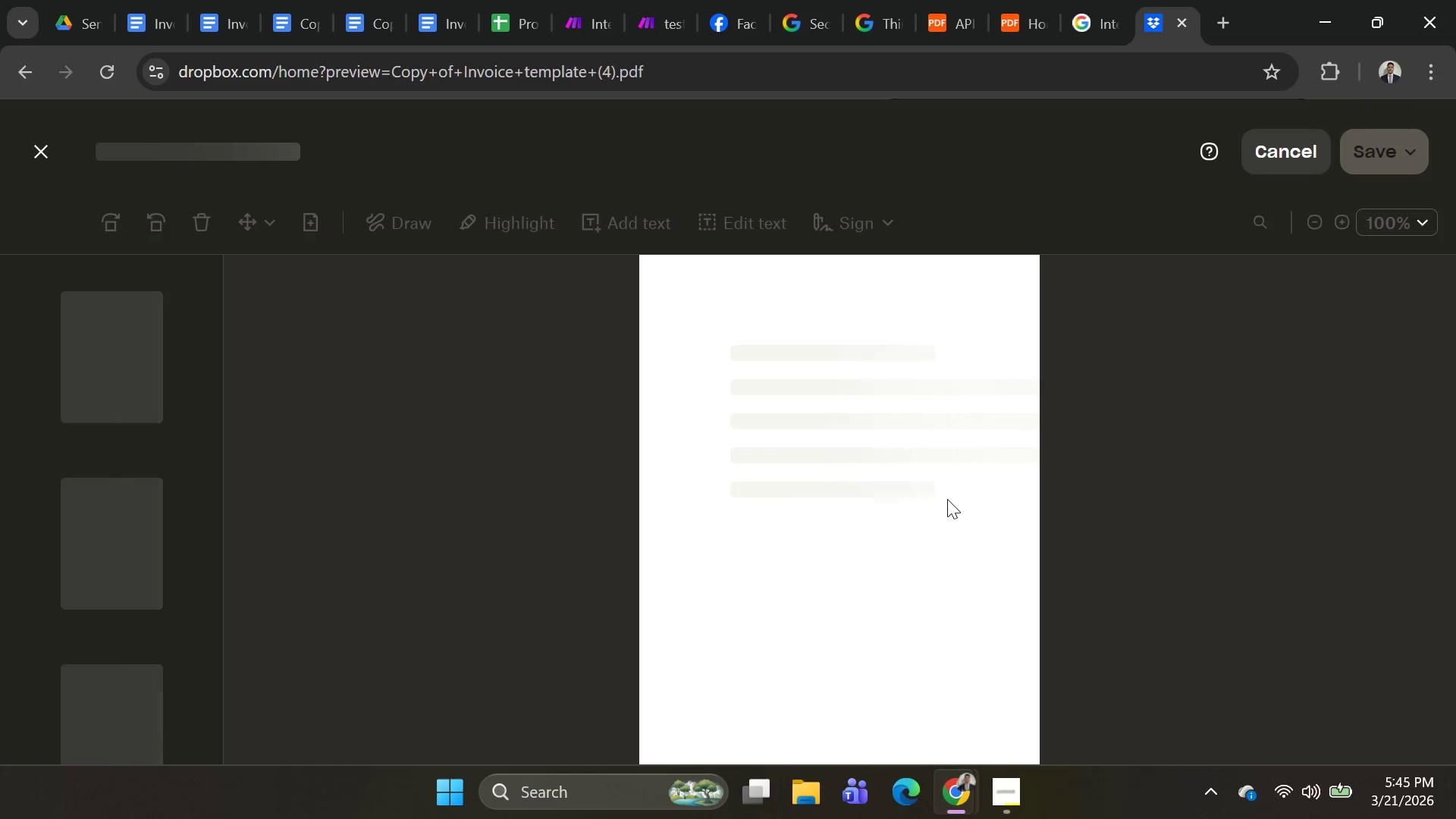 
scroll: coordinate [902, 494], scroll_direction: up, amount: 3.0
 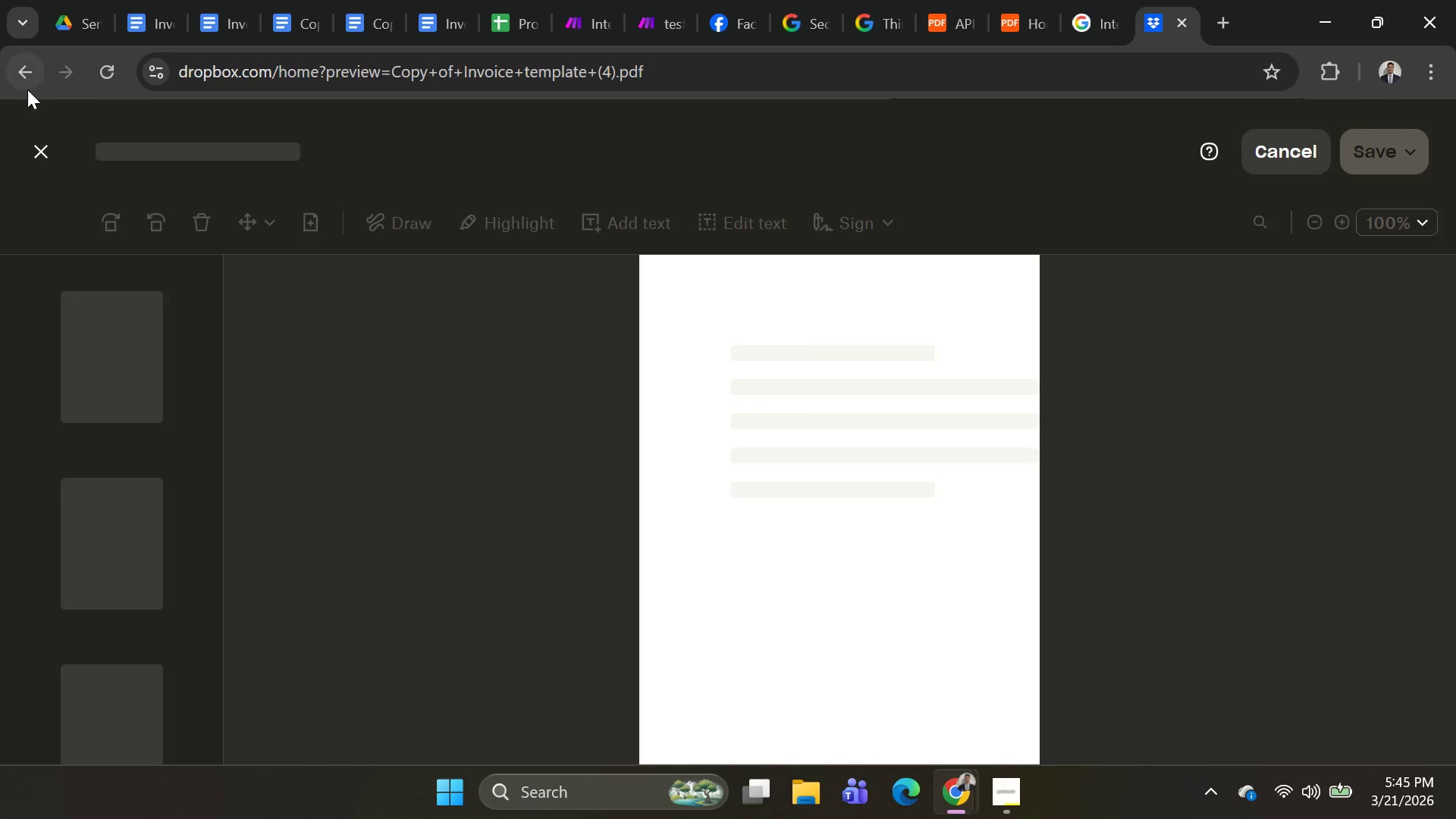 
left_click([38, 156])
 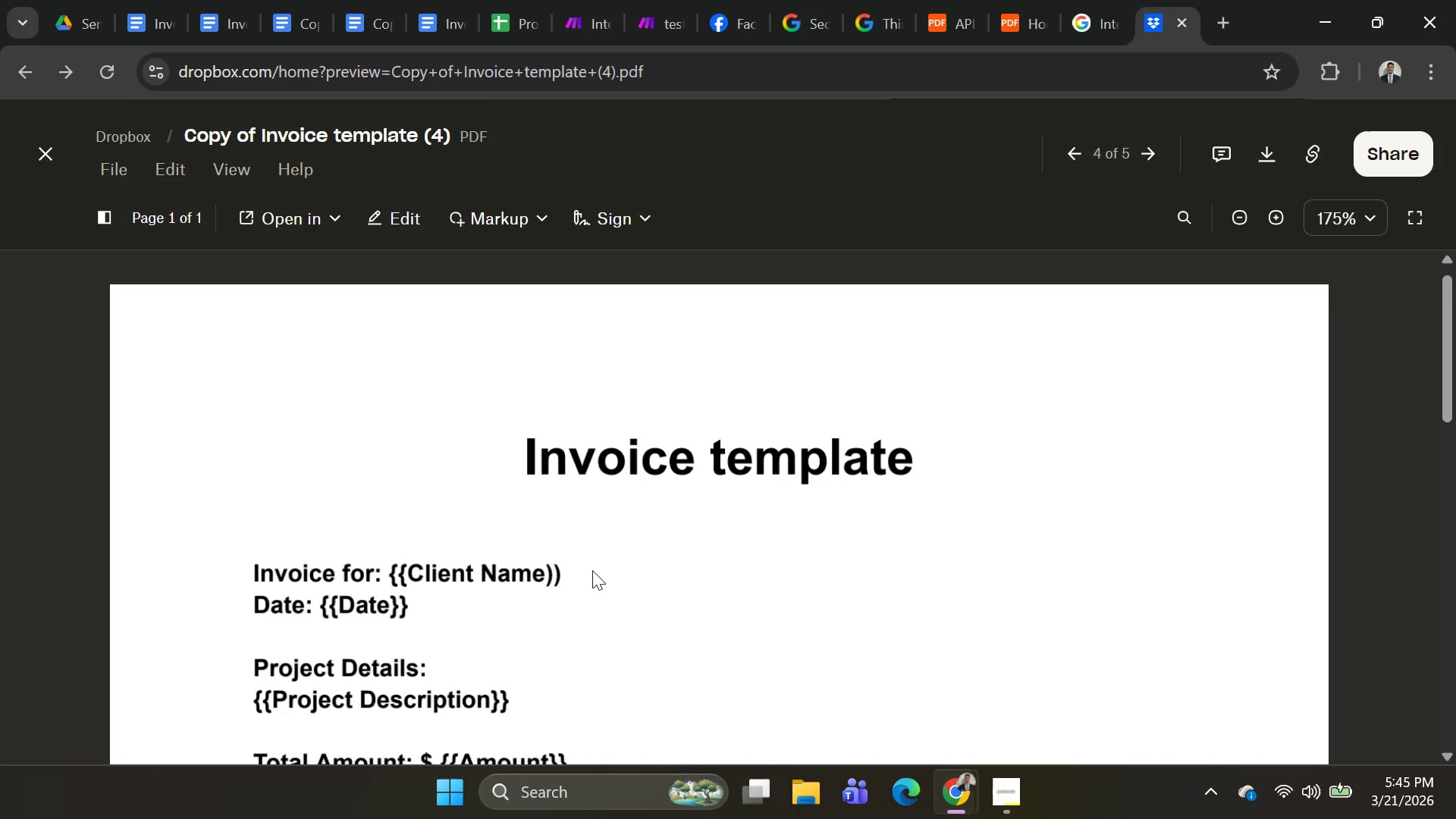 
left_click([388, 218])
 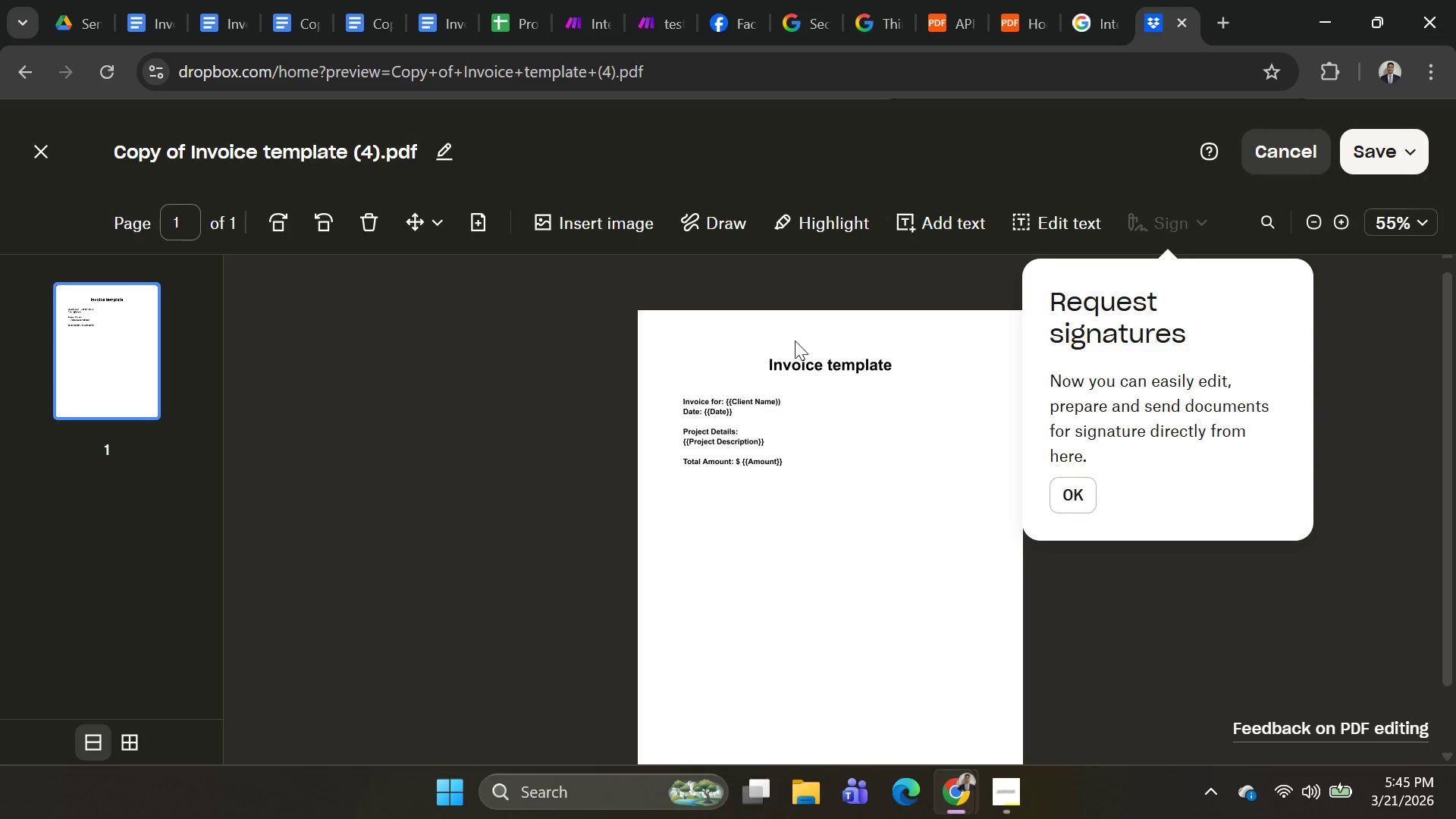 
wait(5.3)
 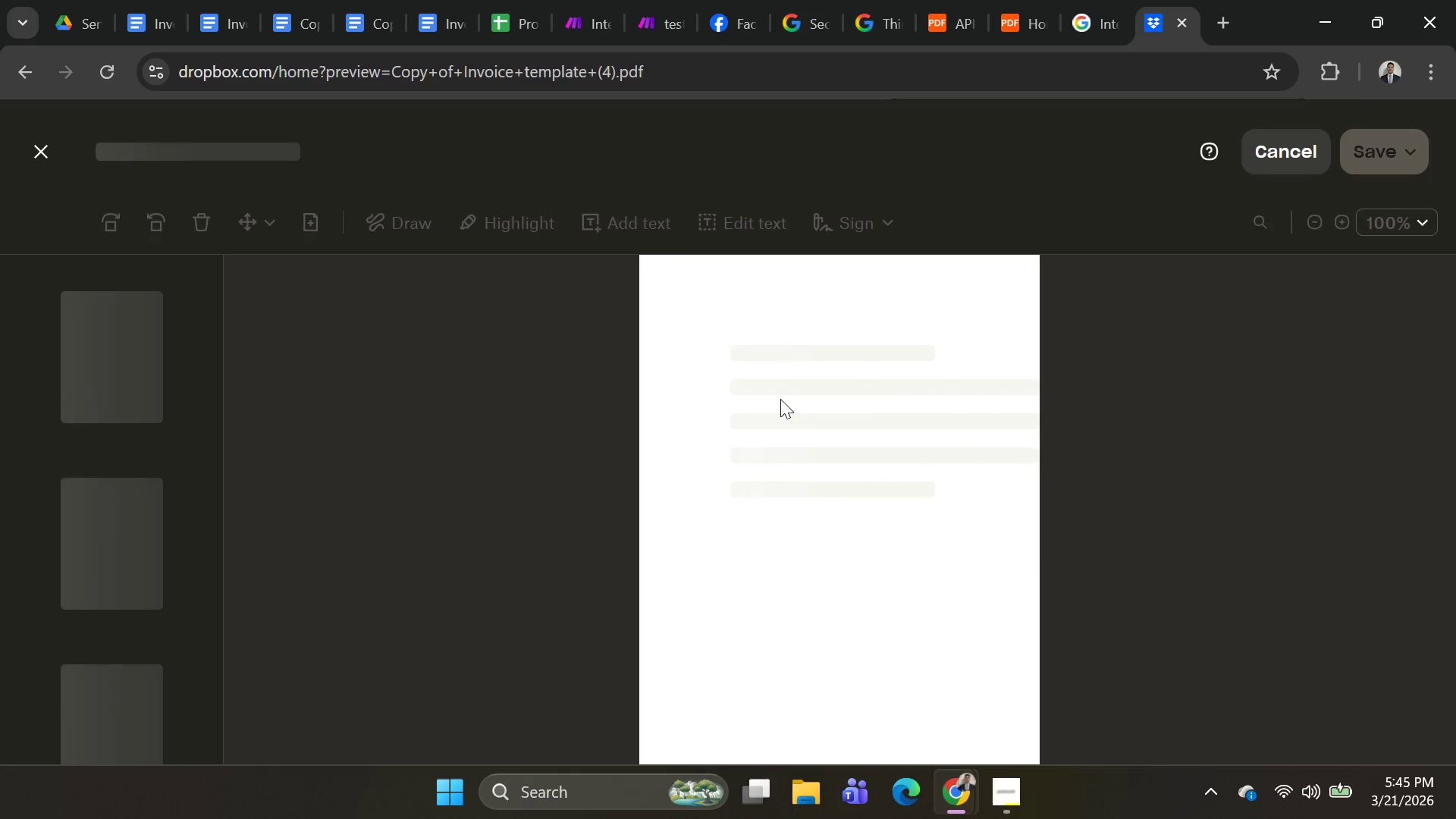 
double_click([795, 403])
 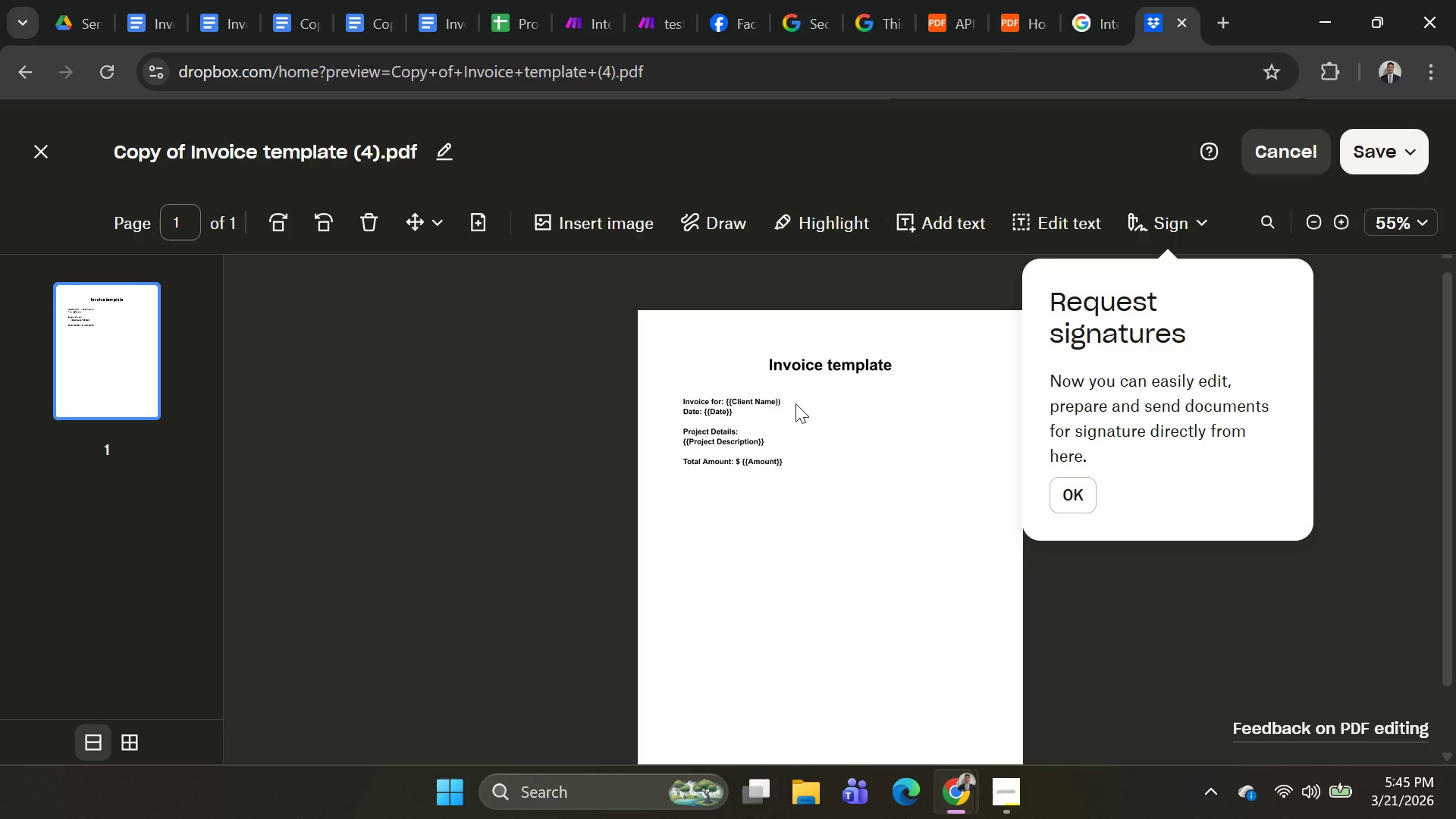 
triple_click([795, 403])
 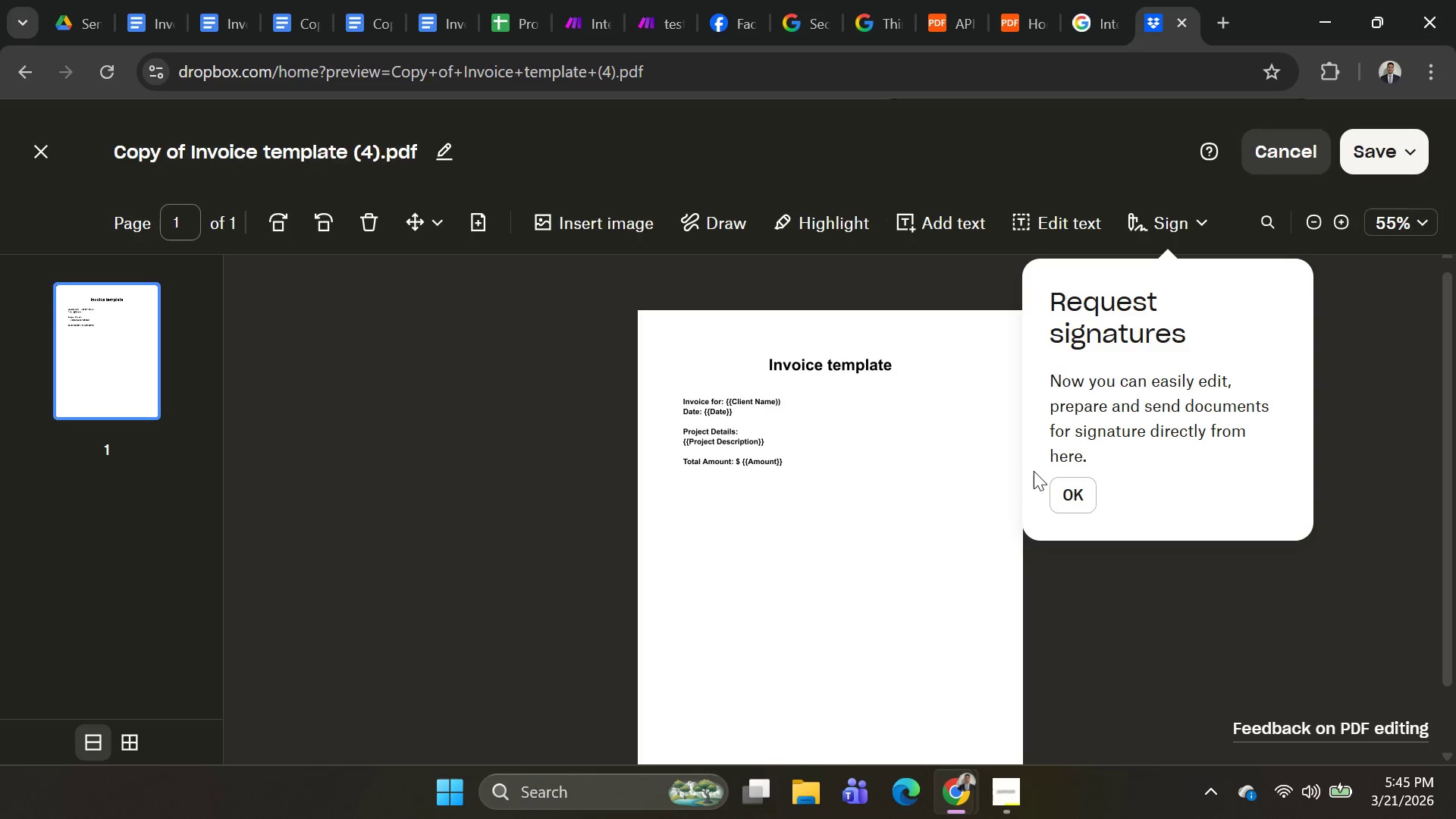 
left_click([1090, 499])
 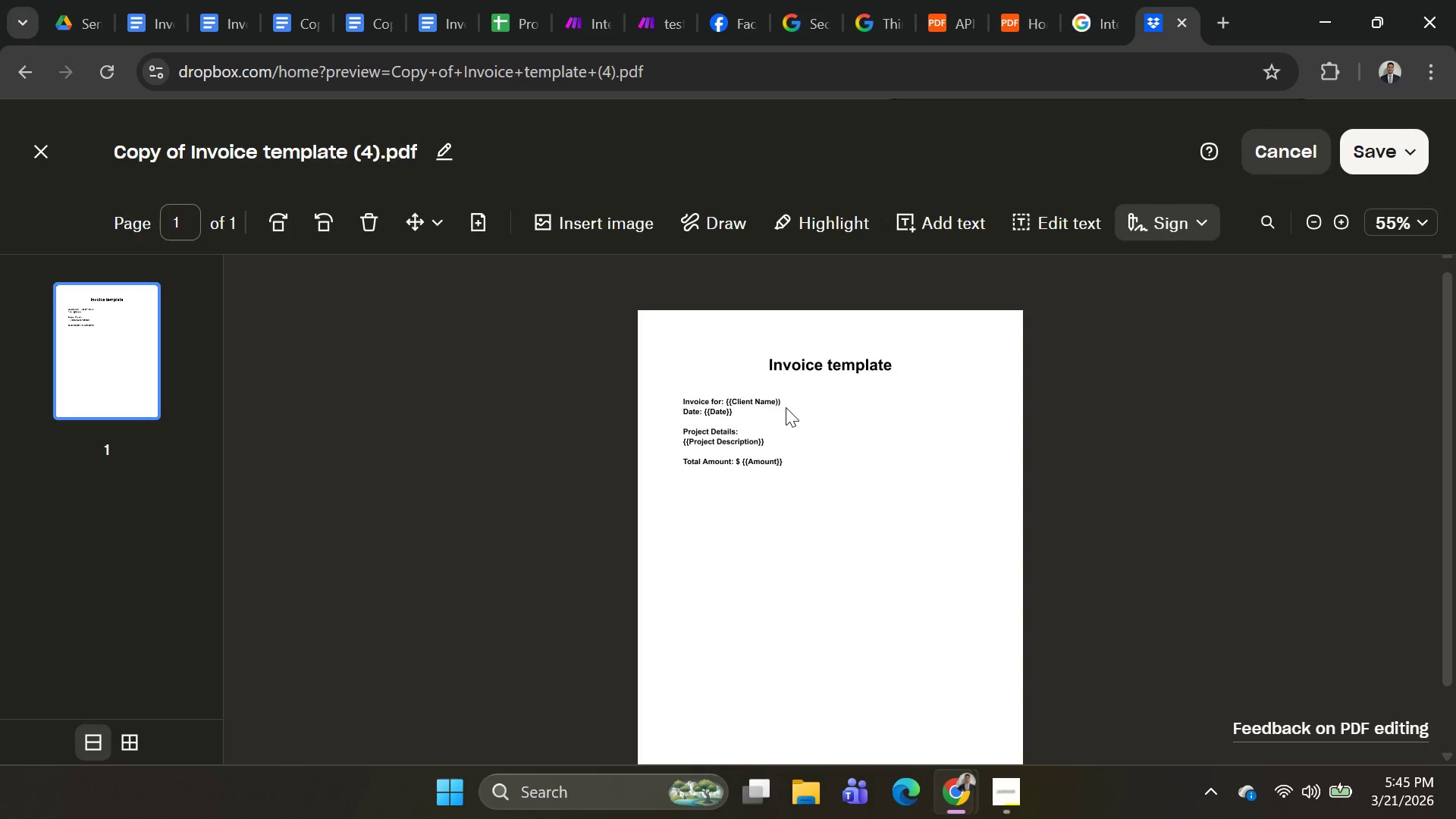 
double_click([790, 404])
 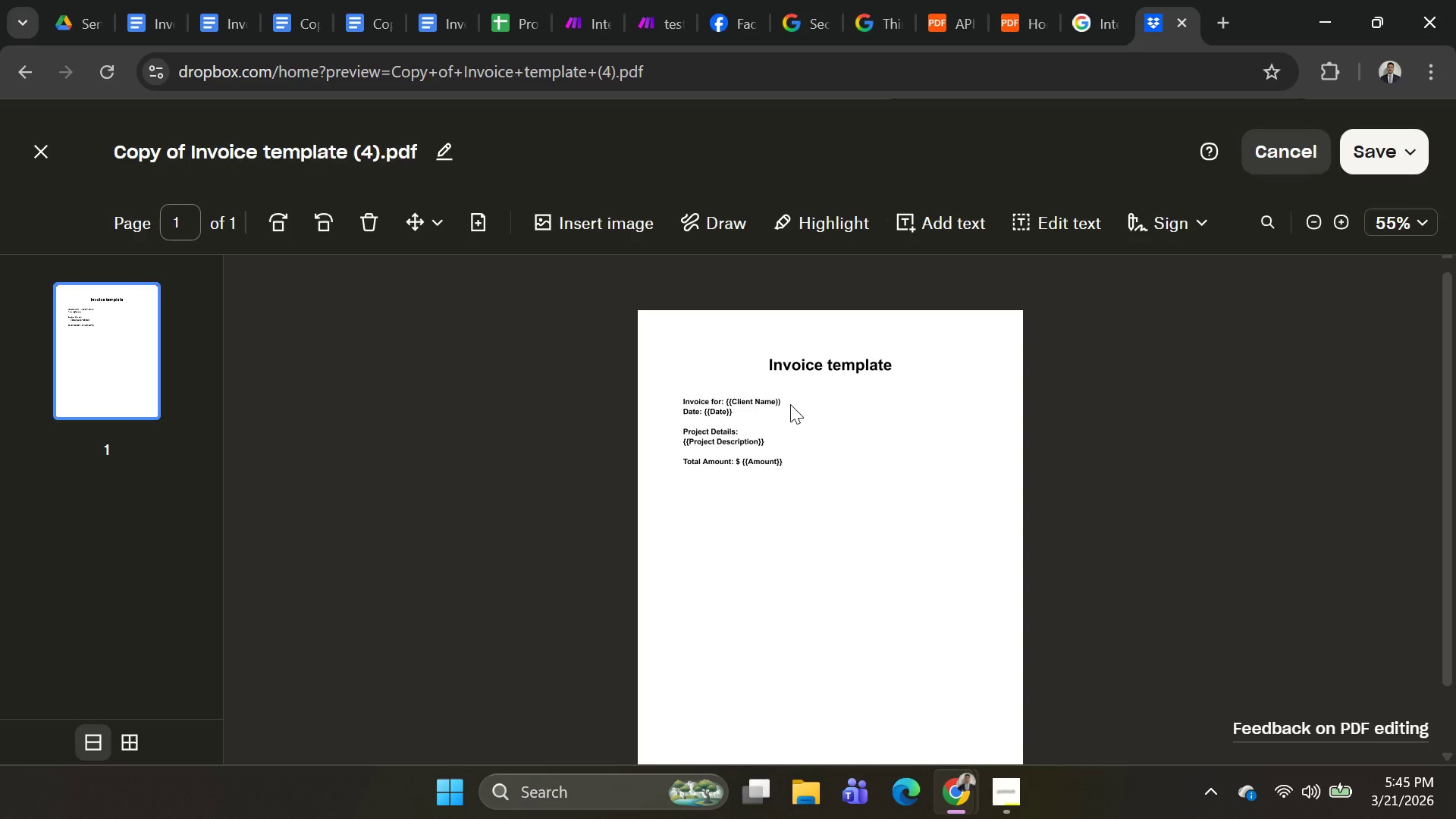 
triple_click([790, 404])
 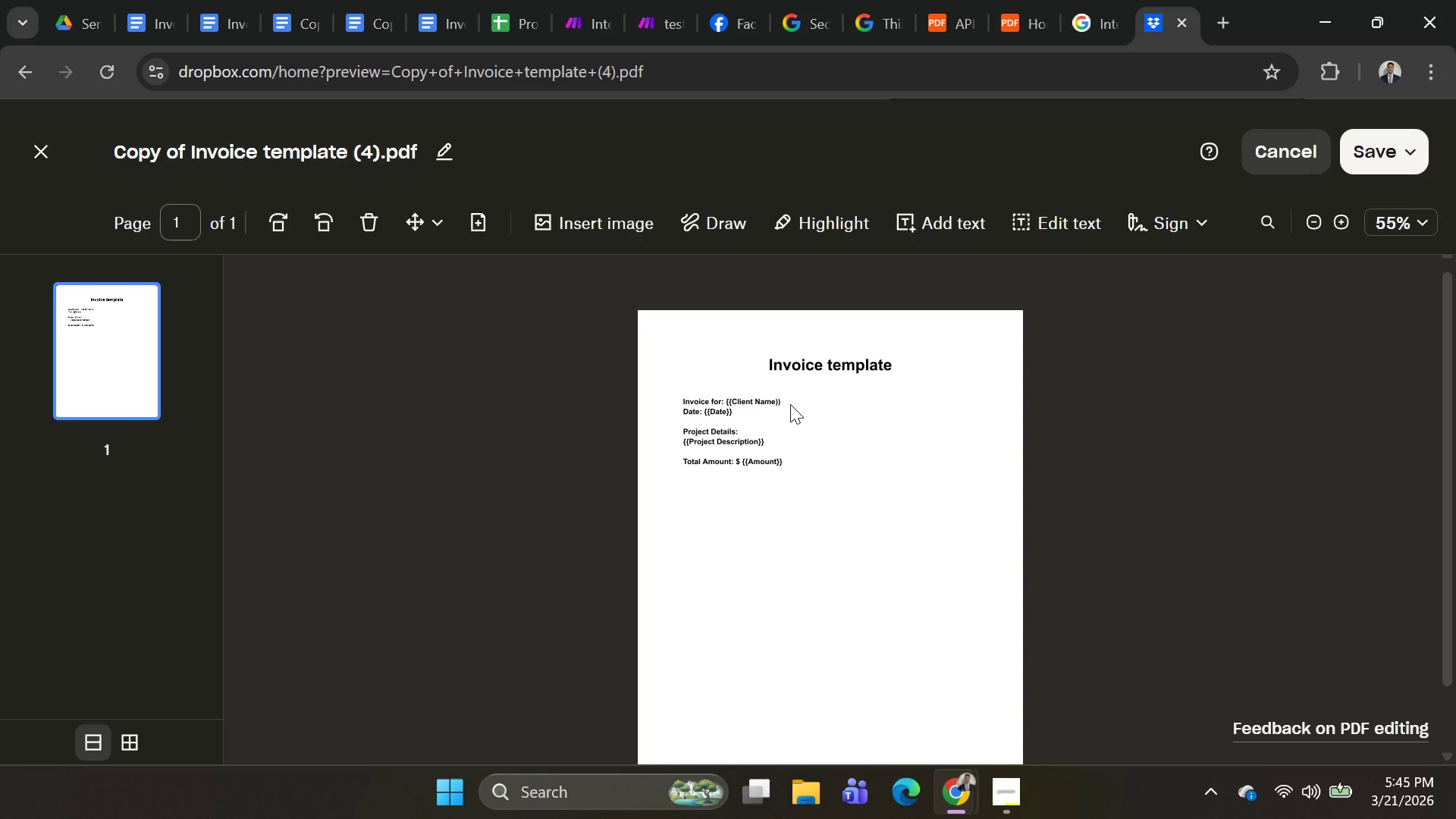 
triple_click([790, 404])
 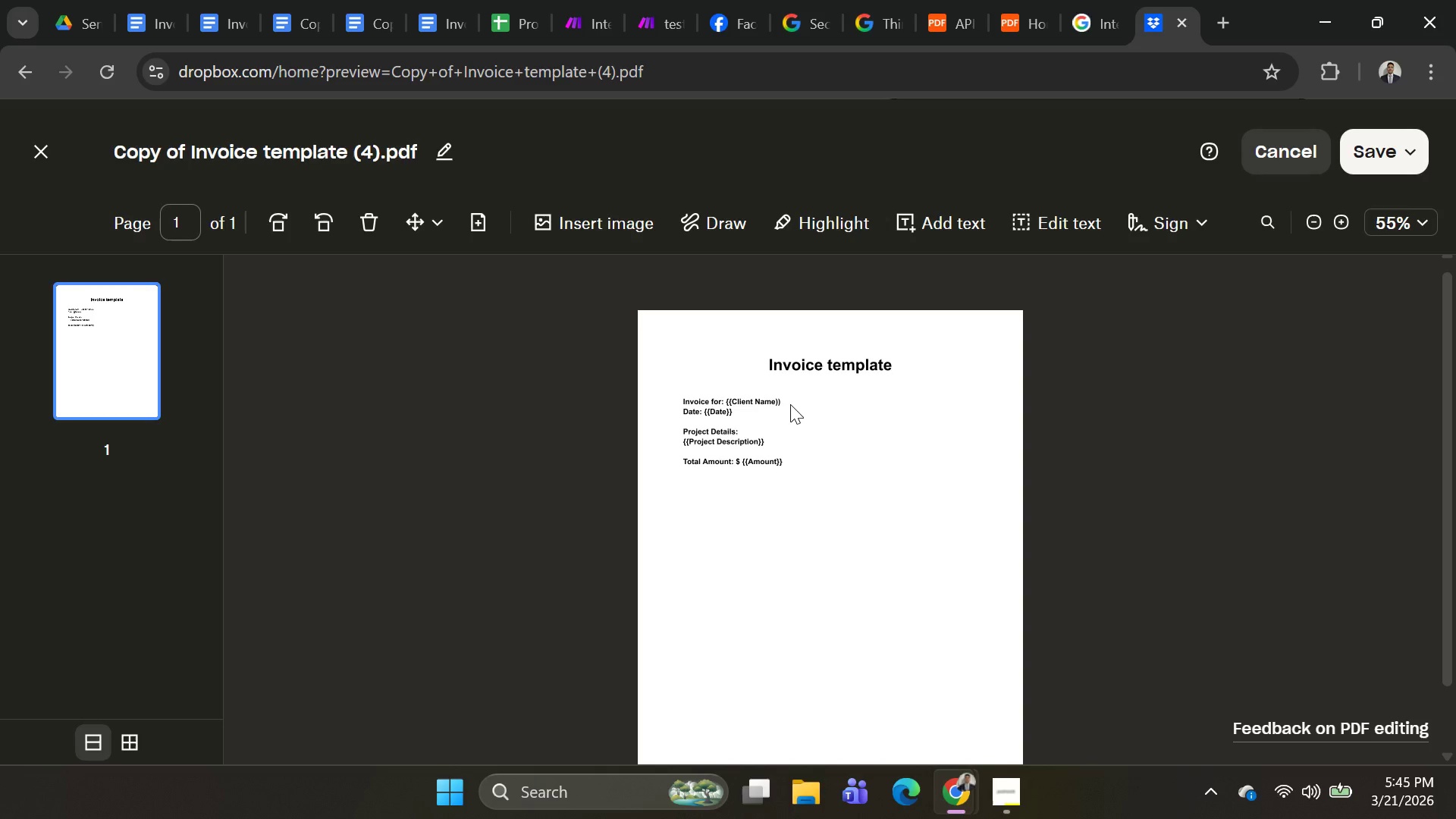 
triple_click([790, 404])
 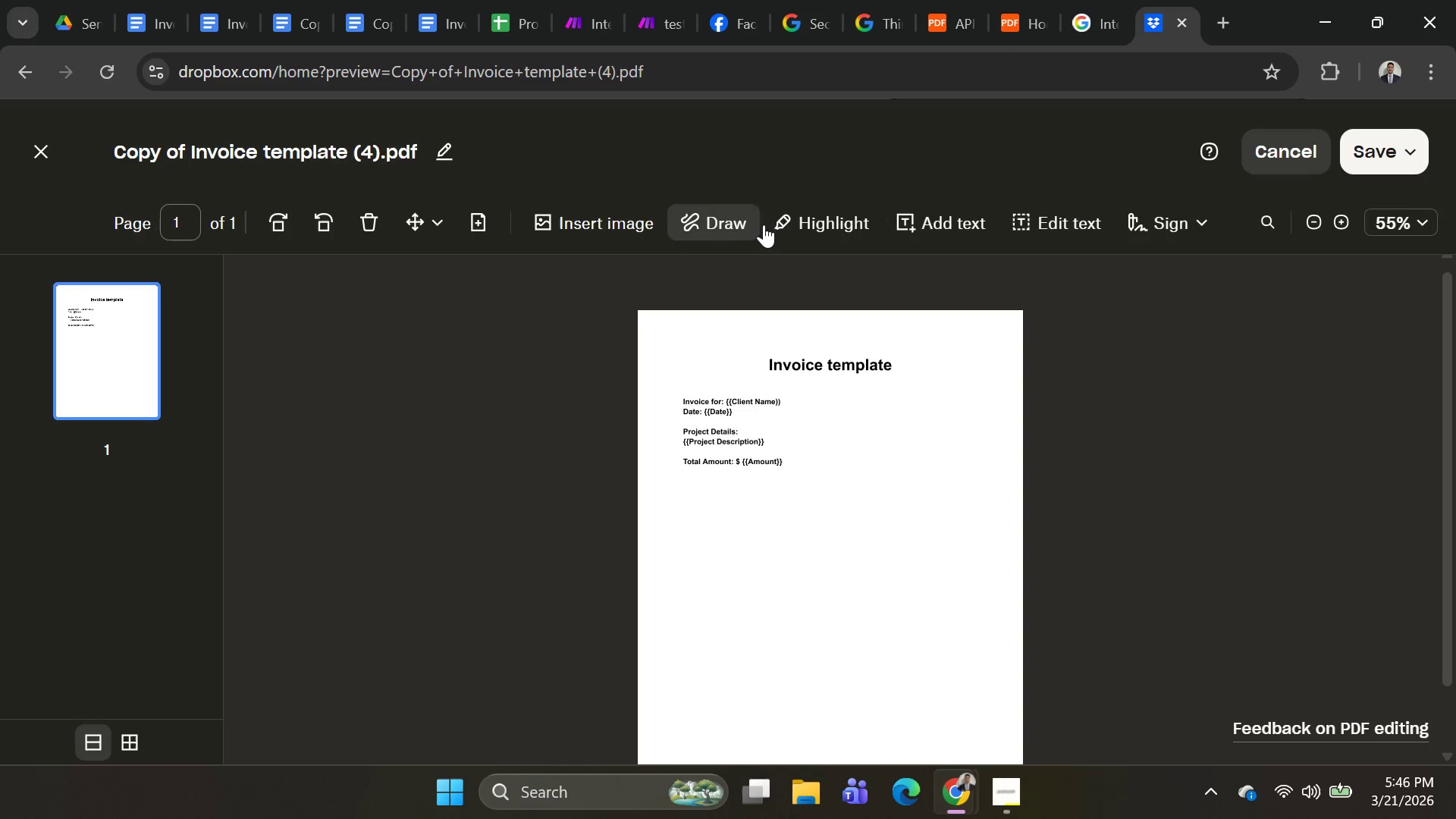 
left_click([447, 143])
 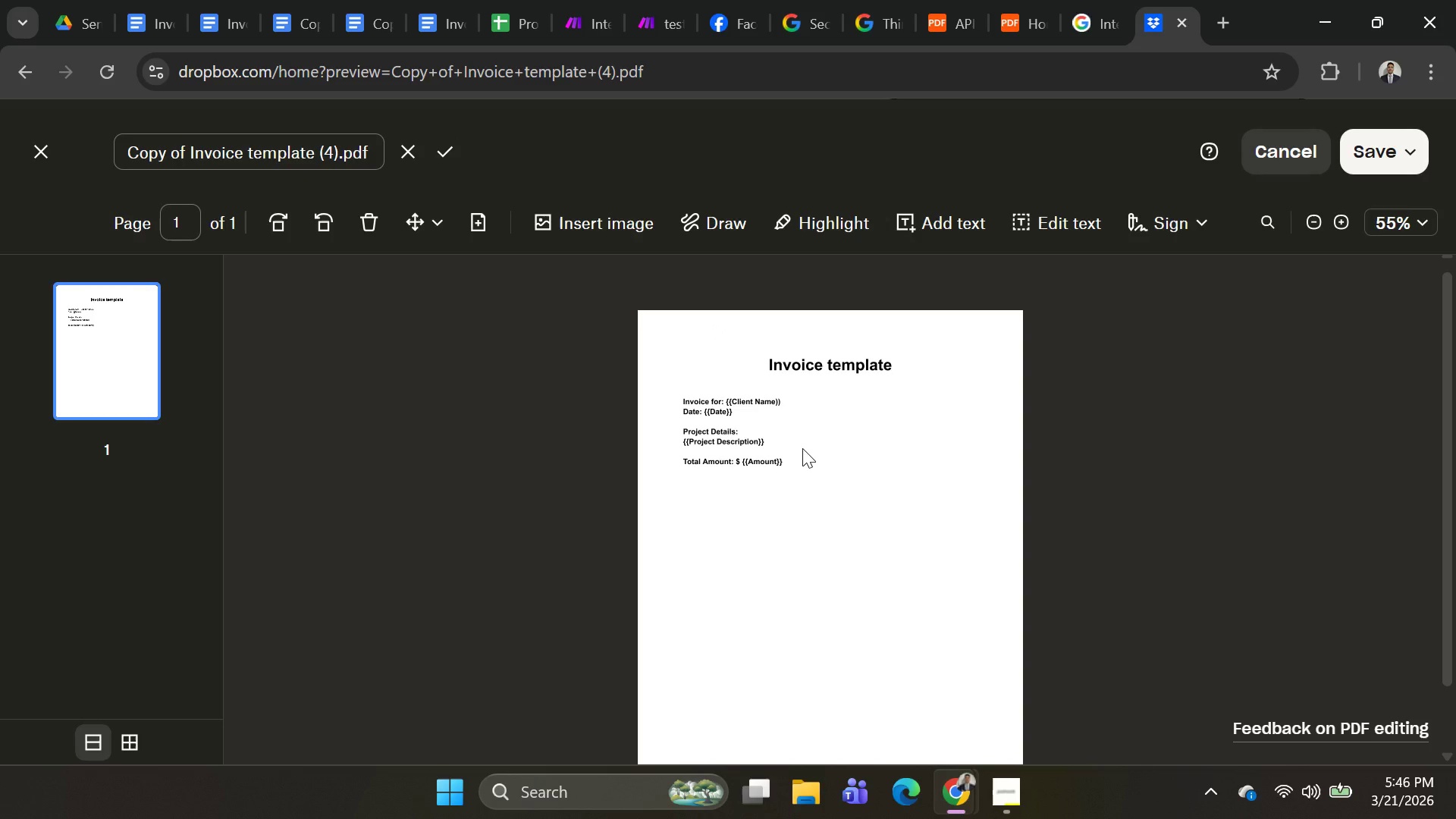 
left_click([804, 448])
 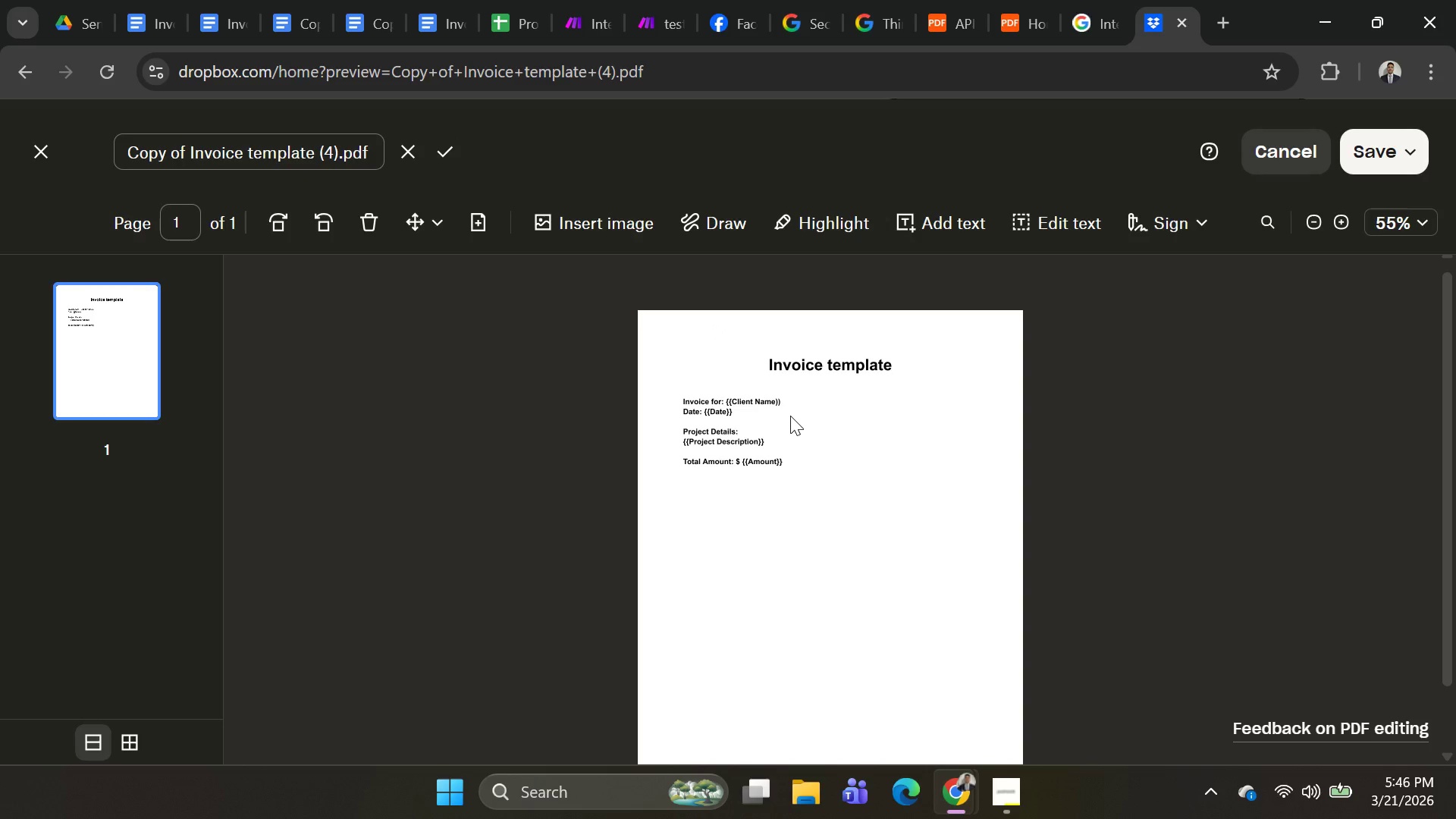 
double_click([787, 398])
 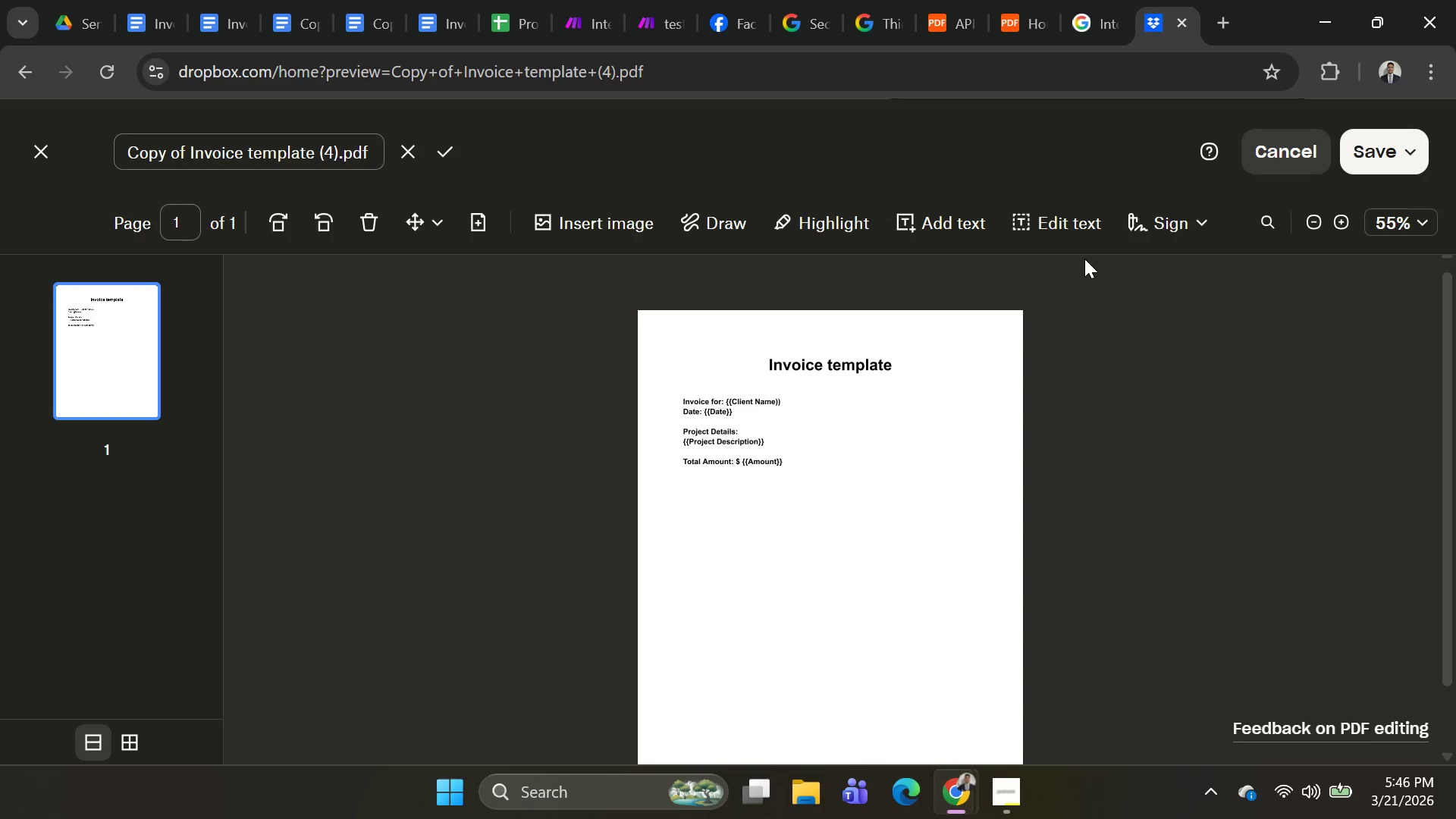 
left_click([1085, 236])
 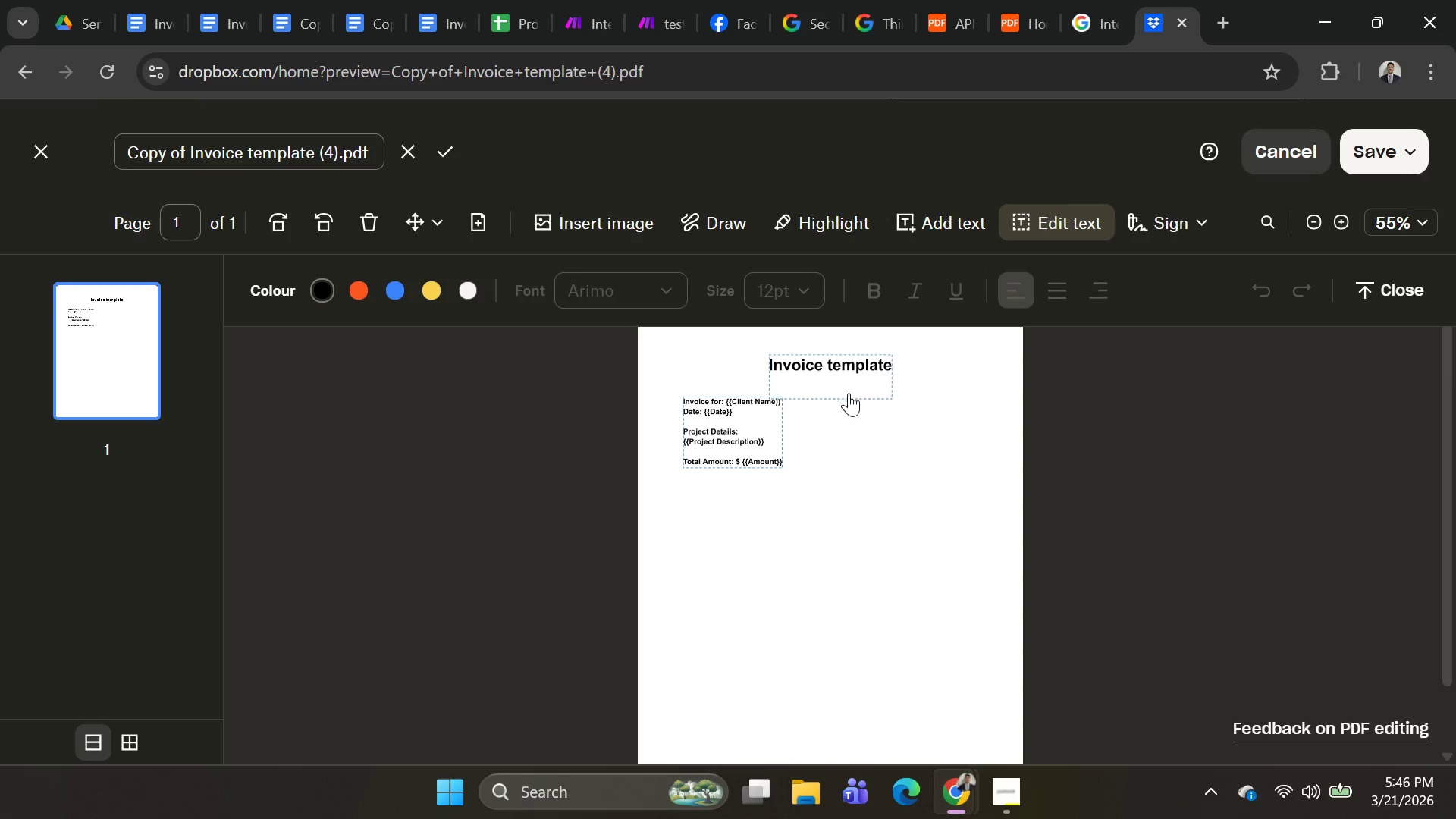 
left_click([811, 401])
 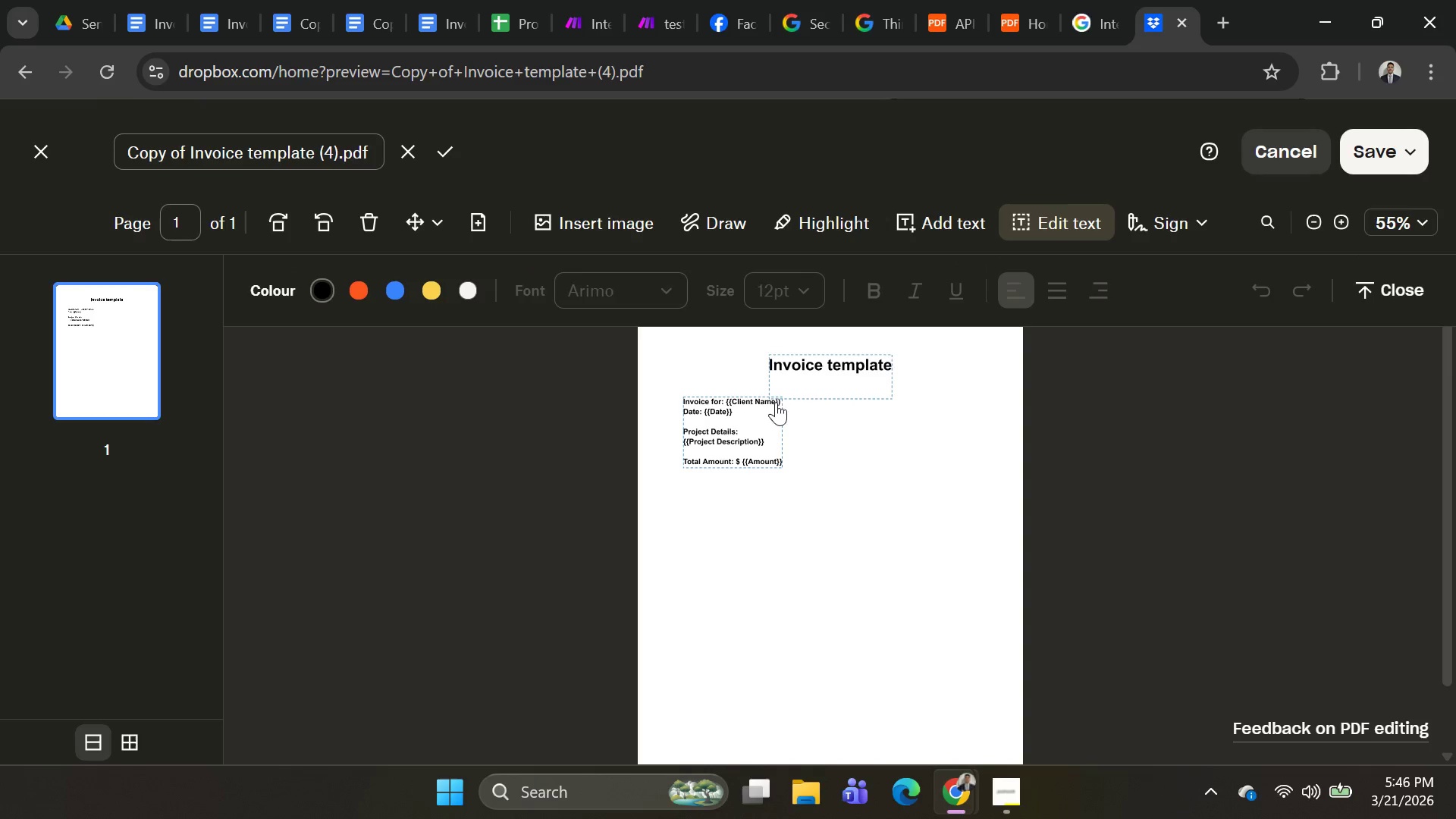 
double_click([776, 402])
 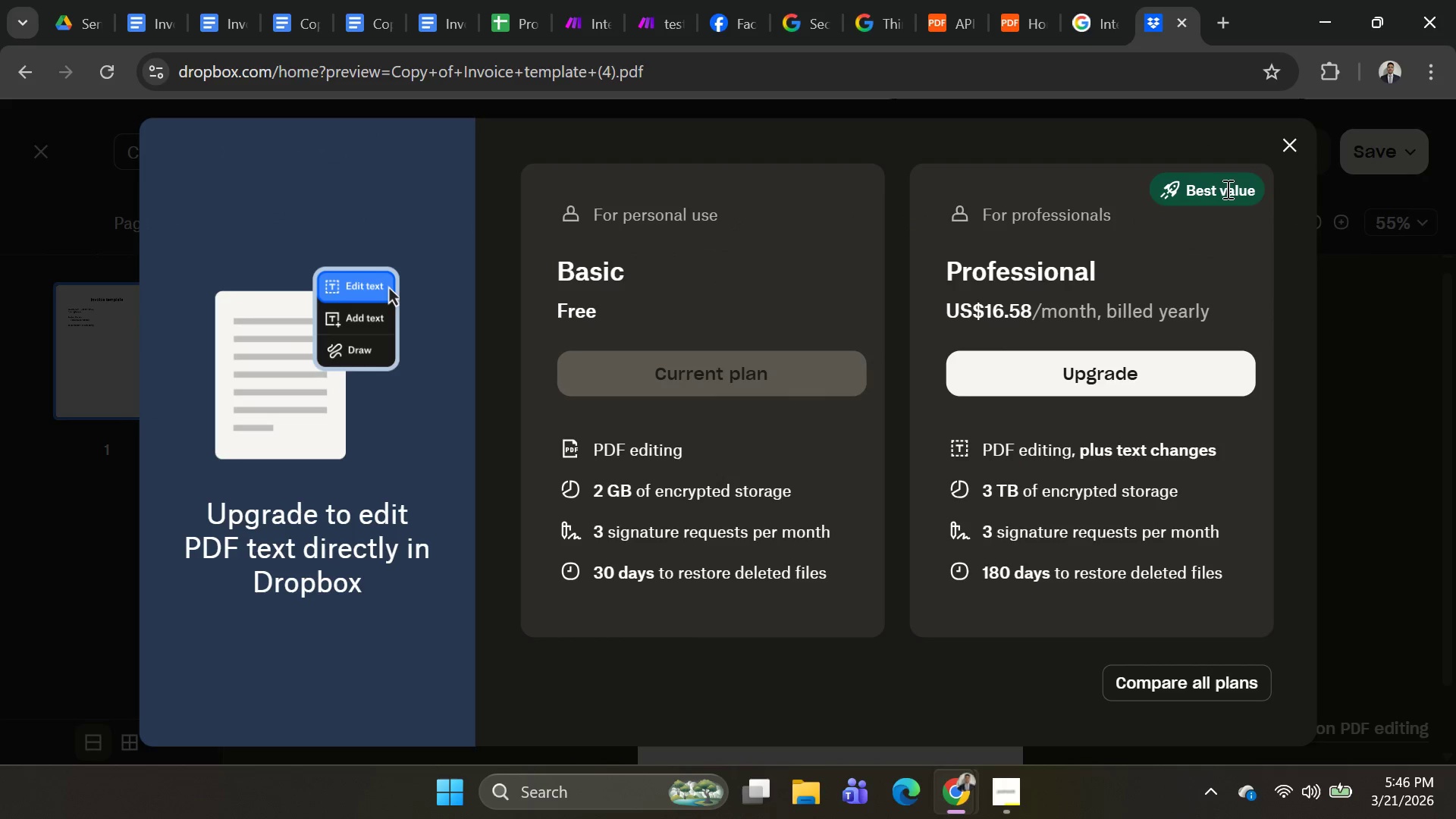 
left_click([1283, 138])
 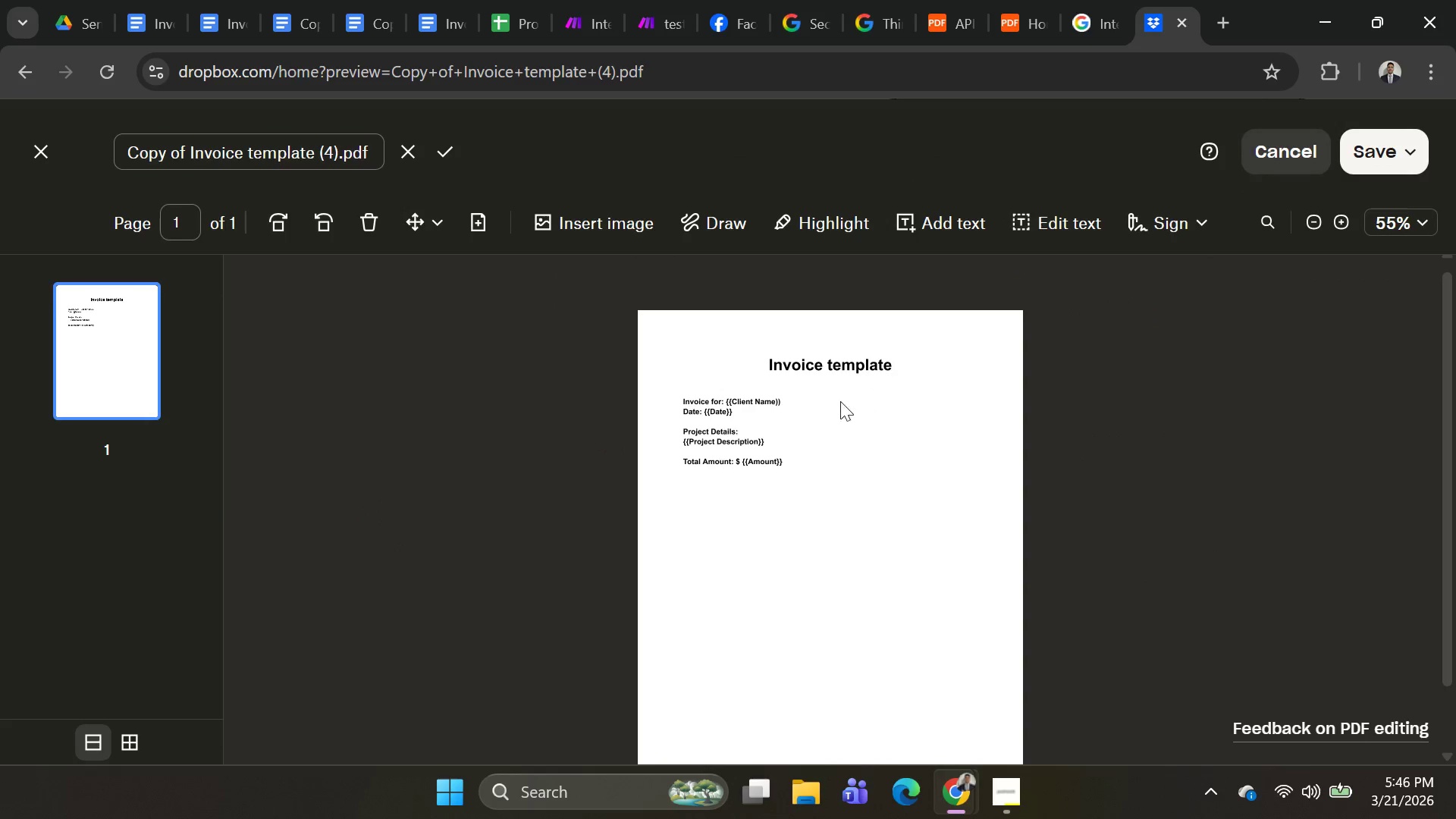 
left_click([801, 403])
 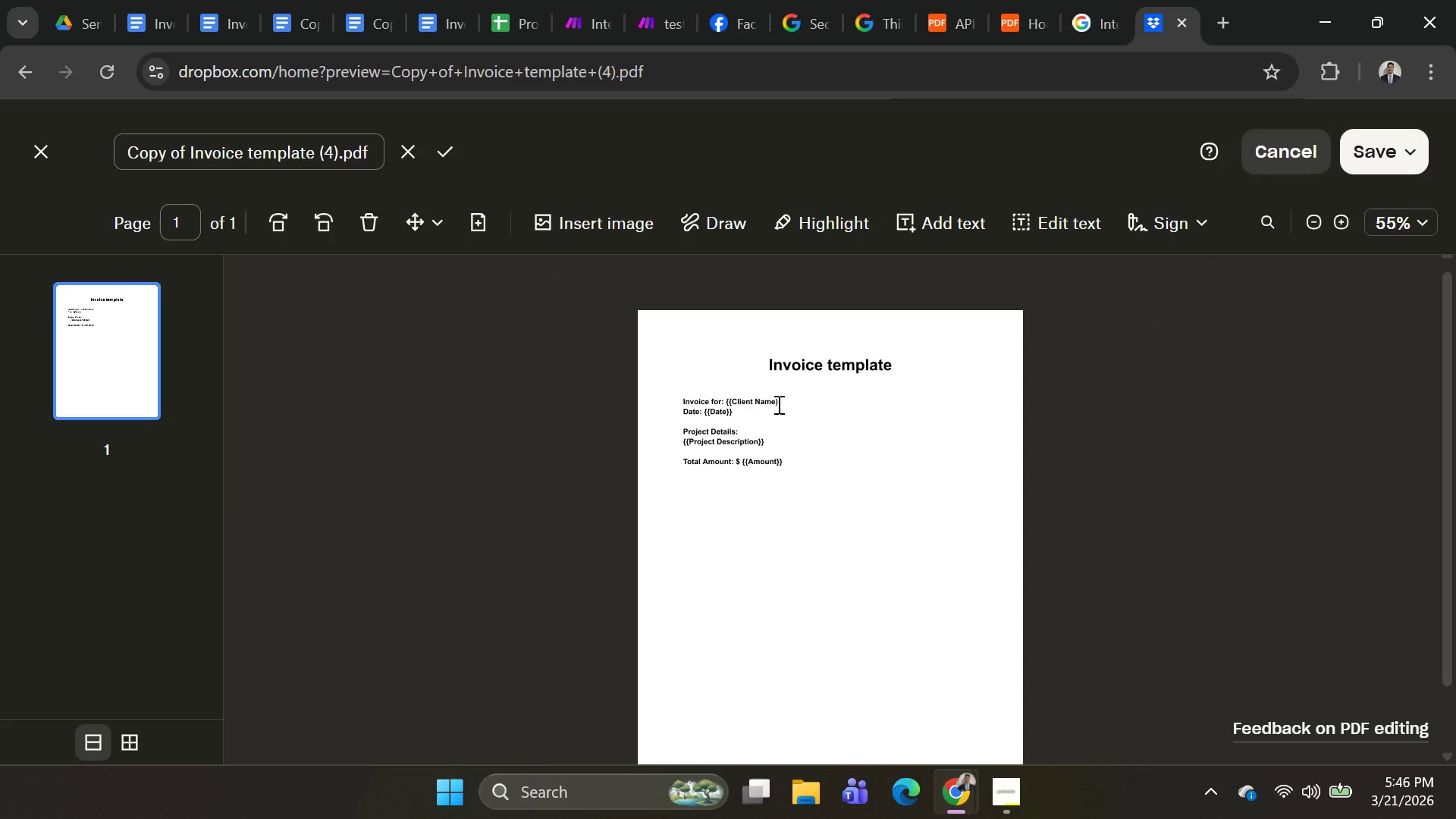 
left_click([777, 404])
 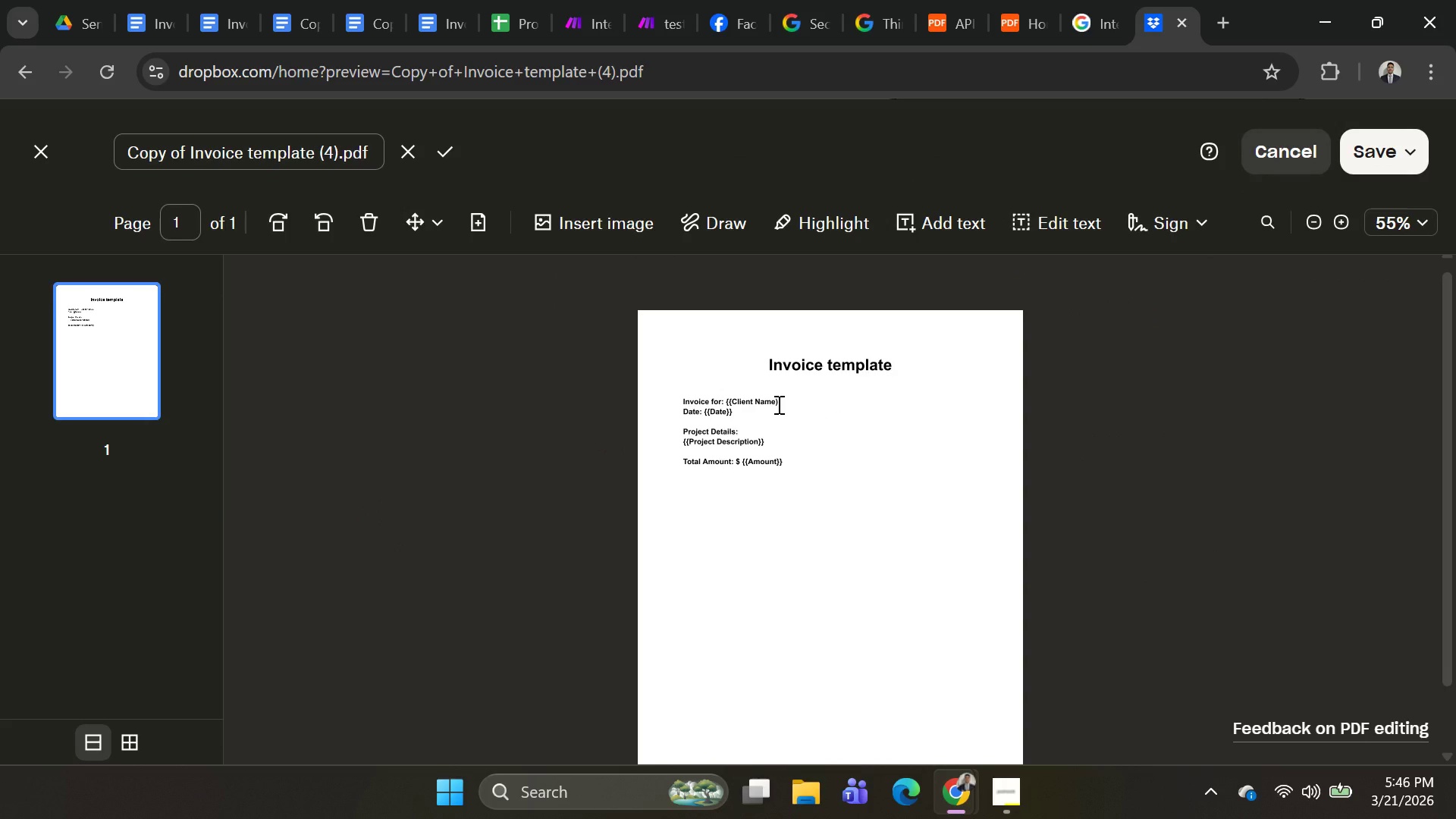 
left_click([777, 404])
 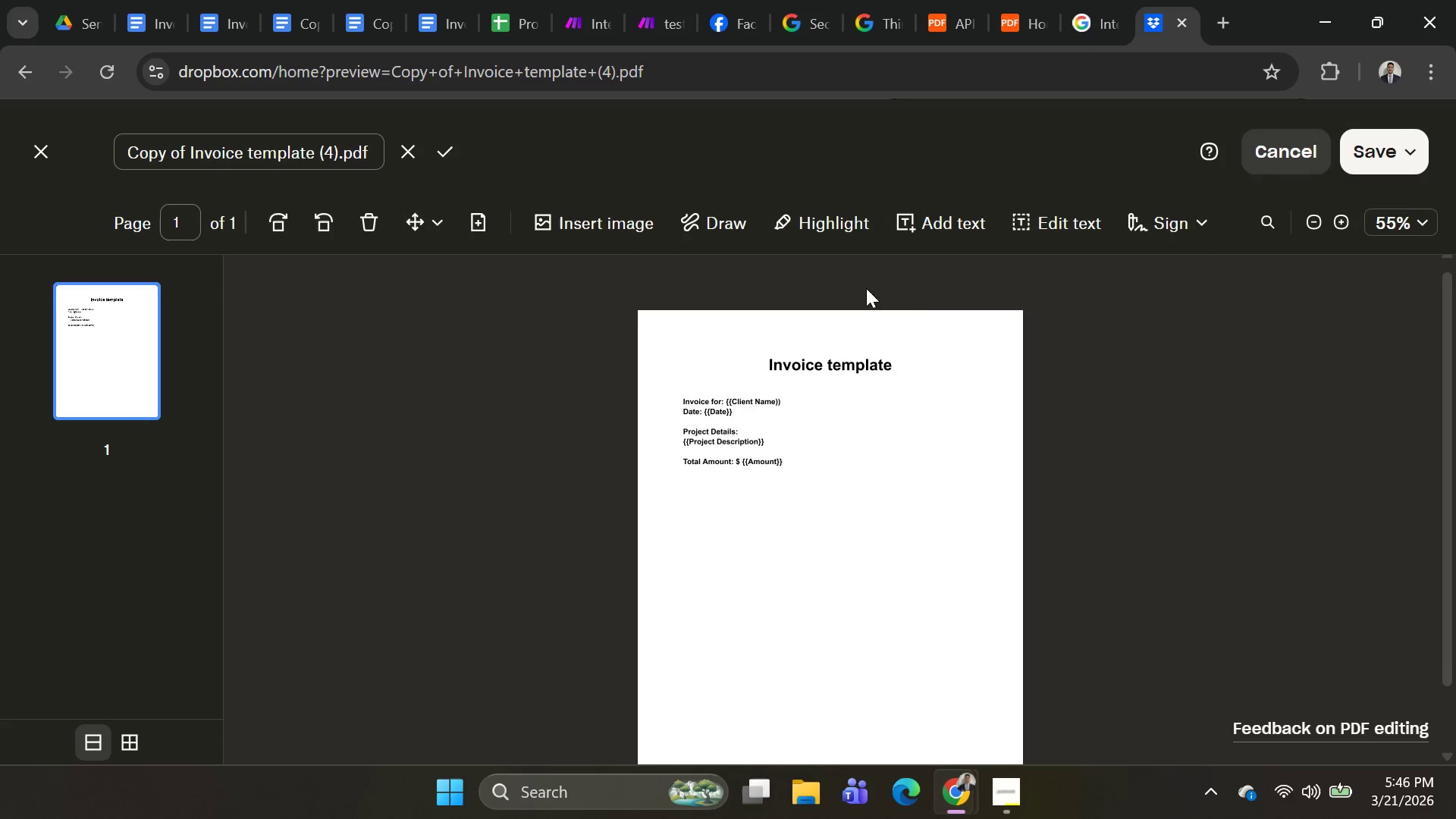 
left_click_drag(start_coordinate=[487, 0], to_coordinate=[631, 0])
 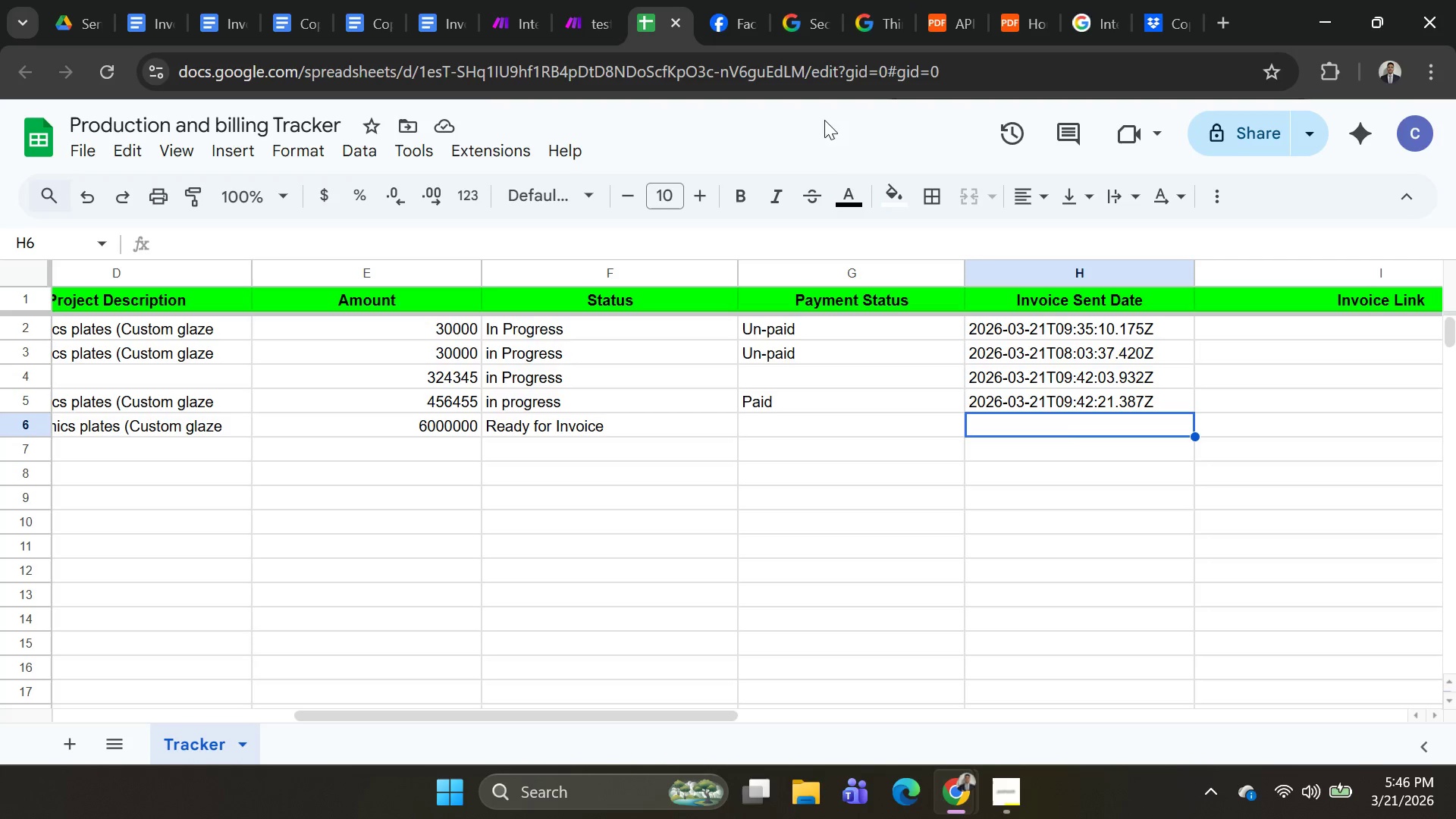 
key(Alt+AltLeft)
 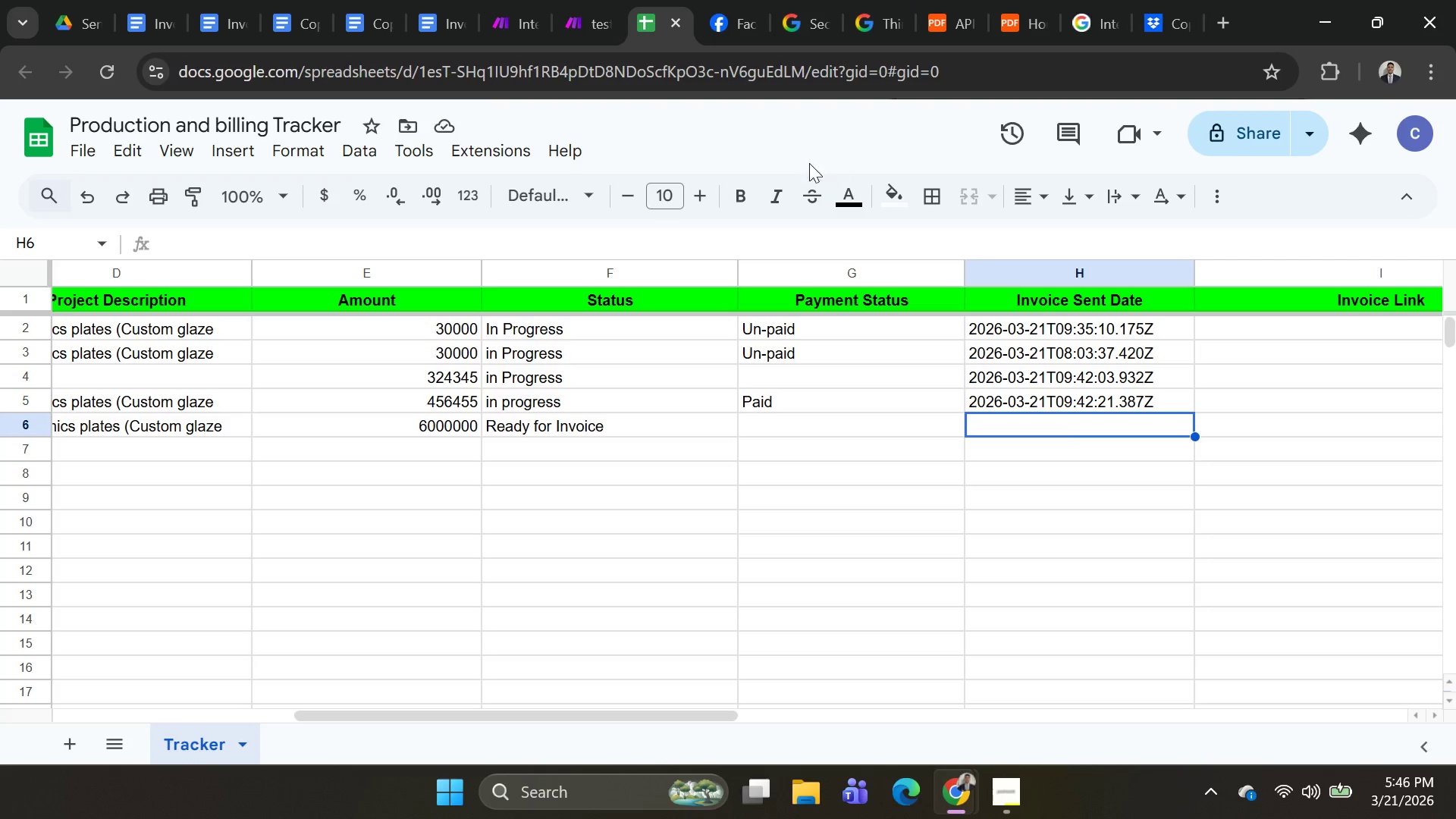 
key(Alt+Tab)